 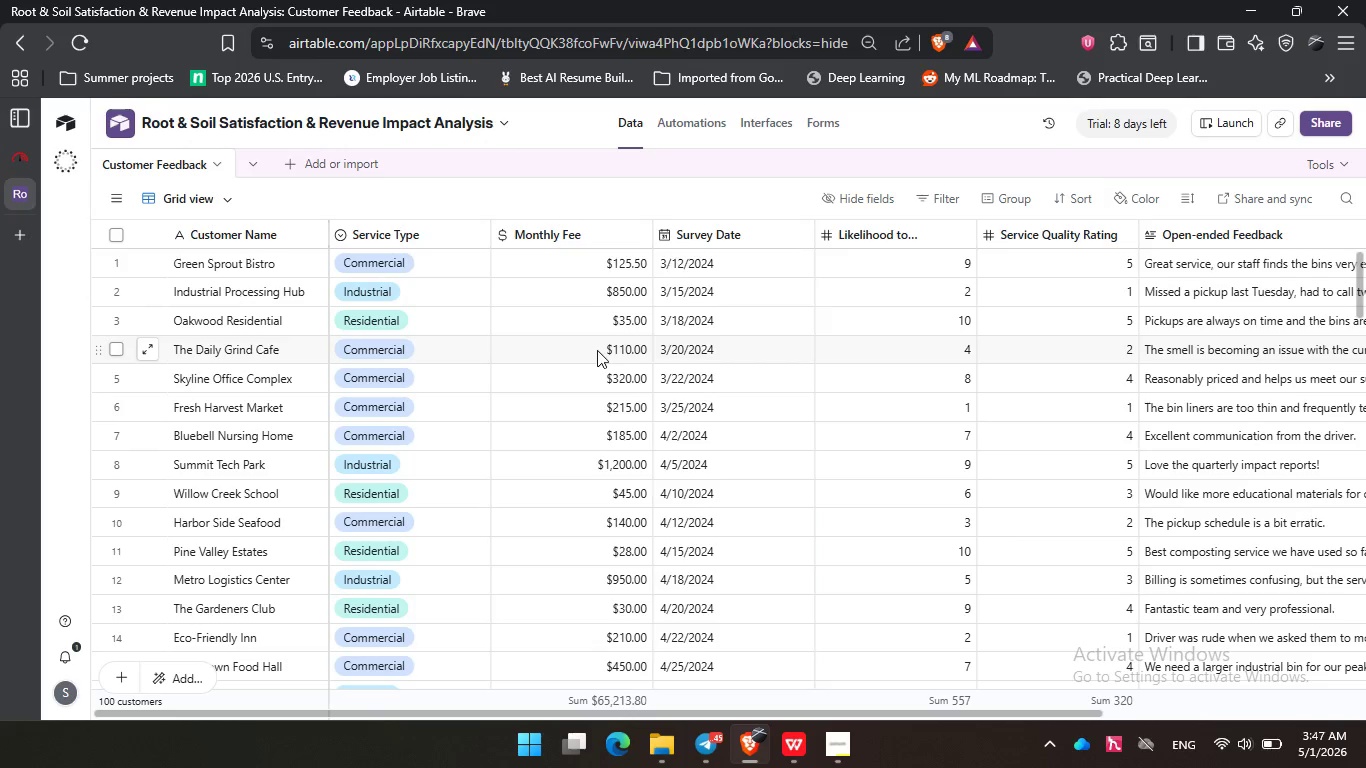 
scroll: coordinate [627, 329], scroll_direction: down, amount: 1.0
 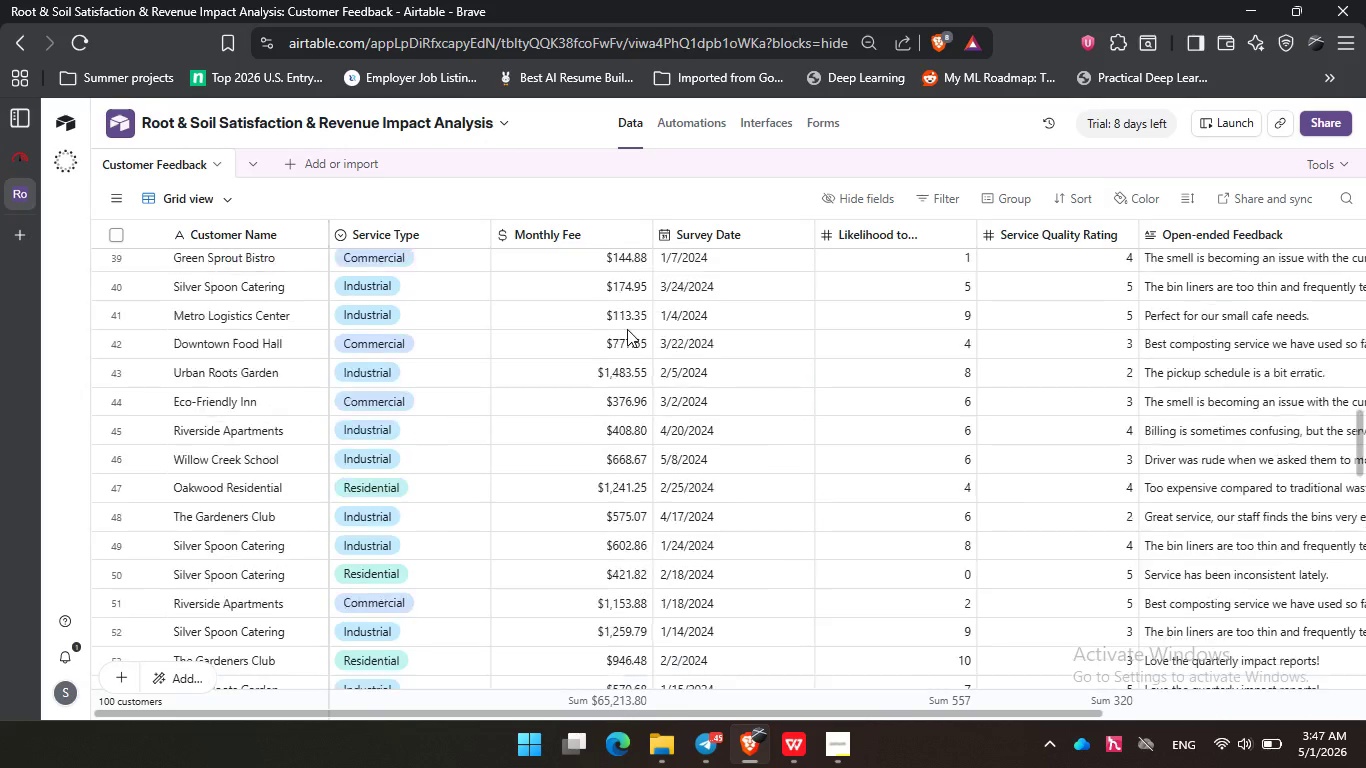 
left_click([595, 428])
 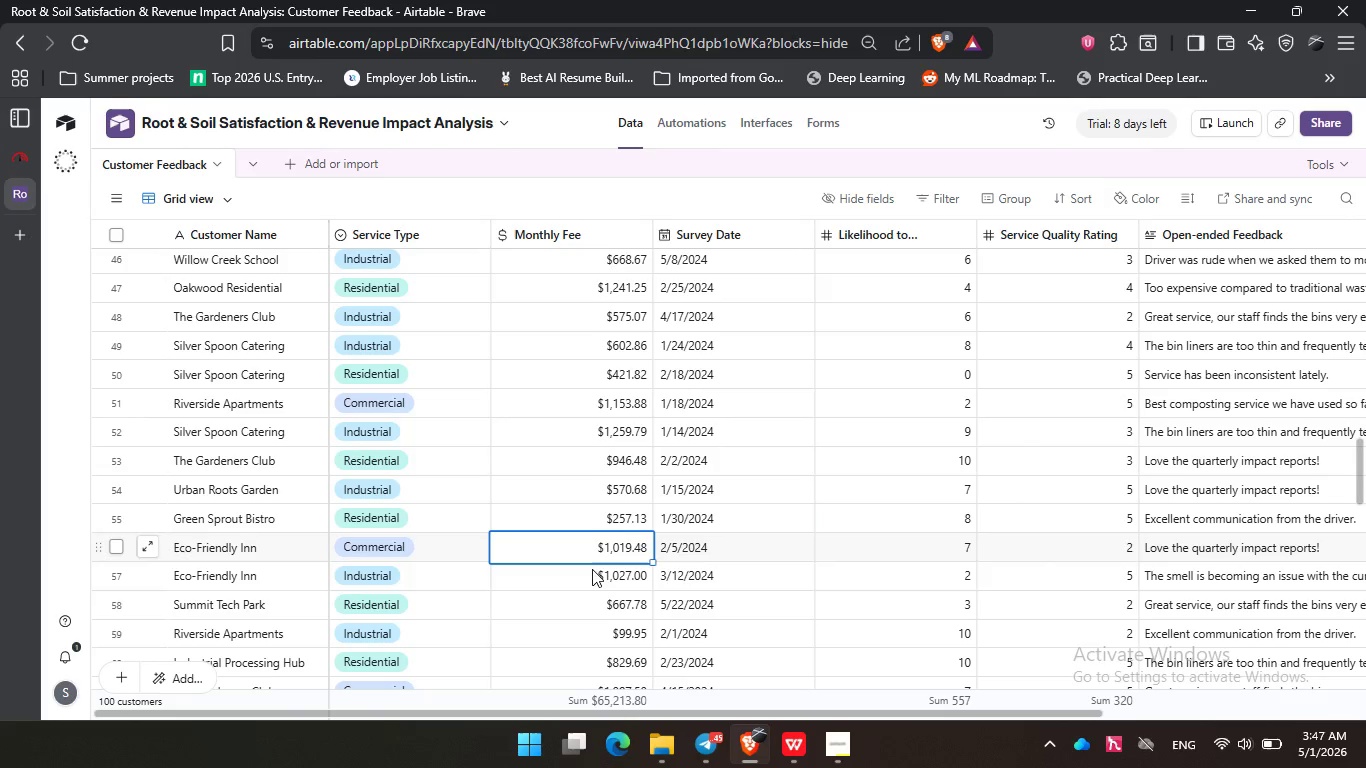 
double_click([590, 548])
 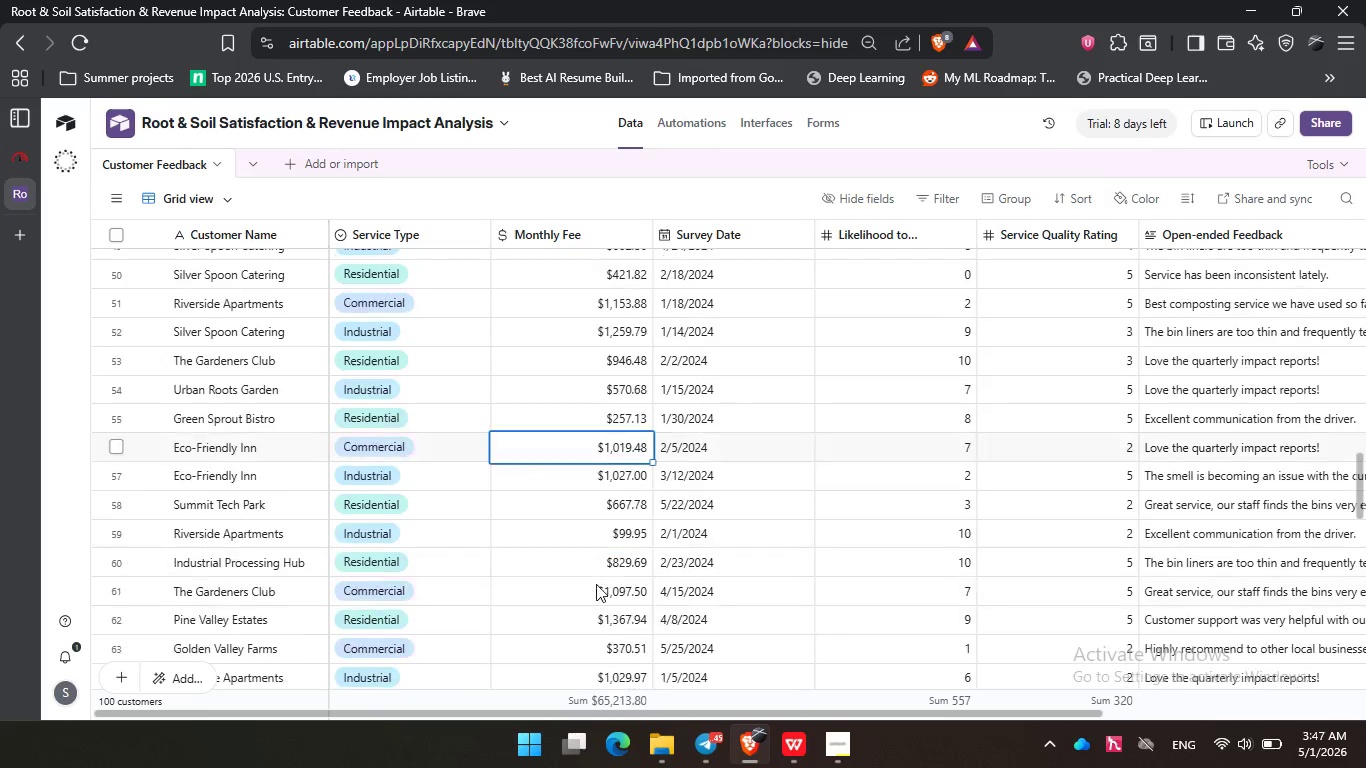 
left_click([596, 579])
 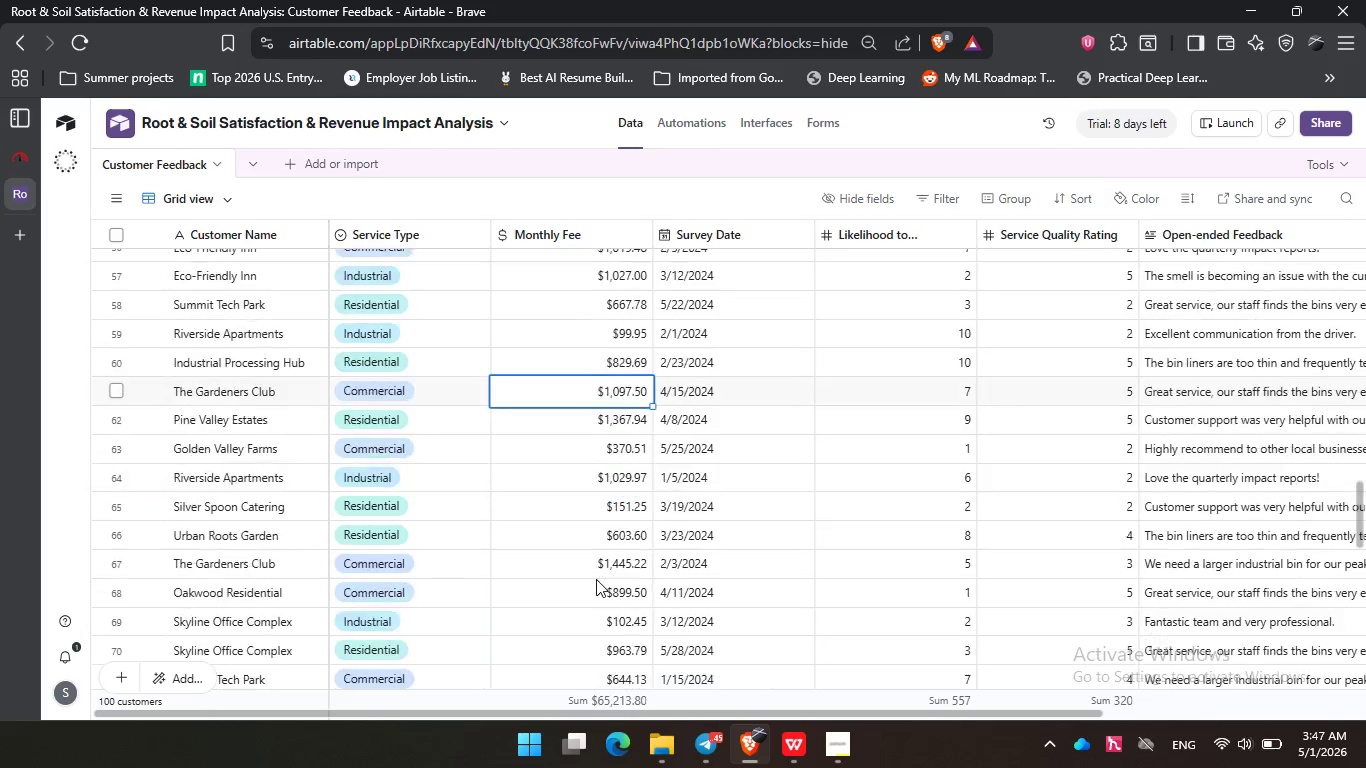 
scroll: coordinate [597, 578], scroll_direction: down, amount: 5.0
 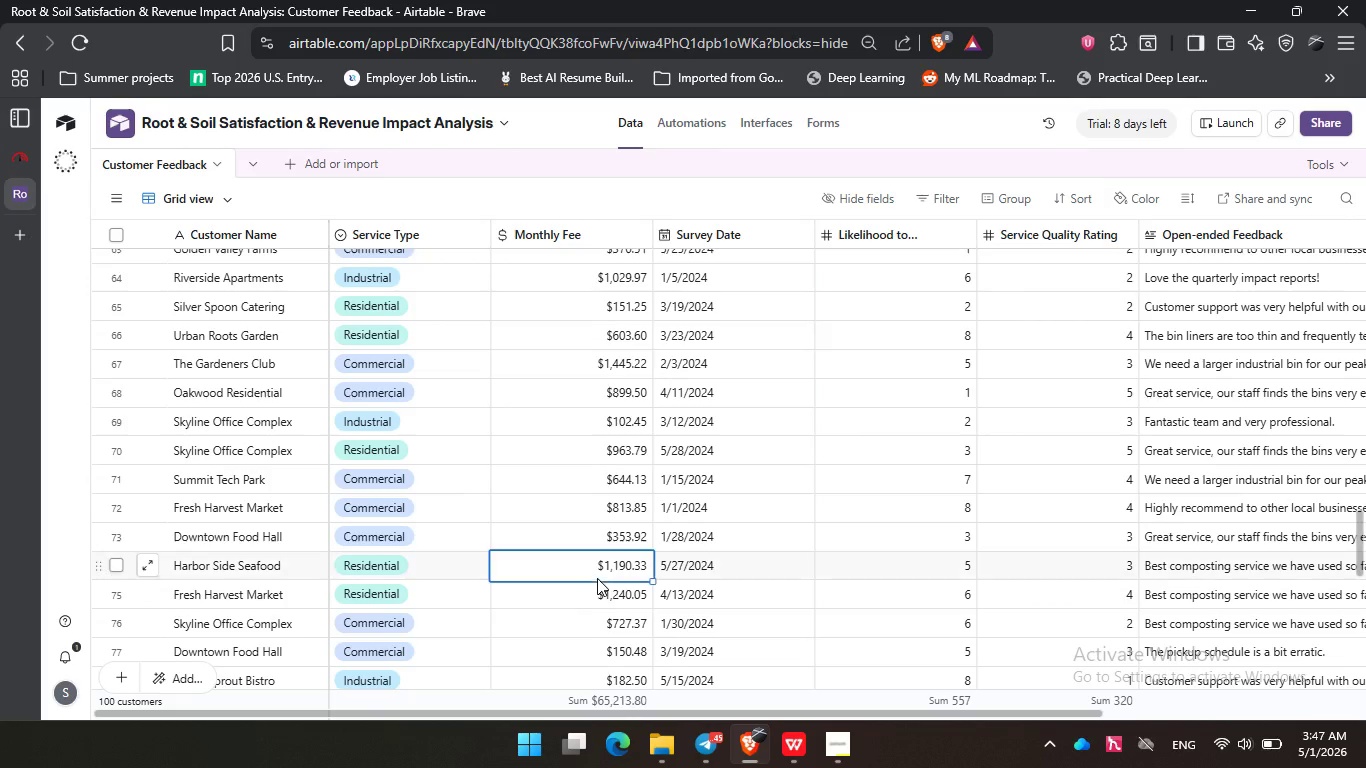 
left_click([597, 578])
 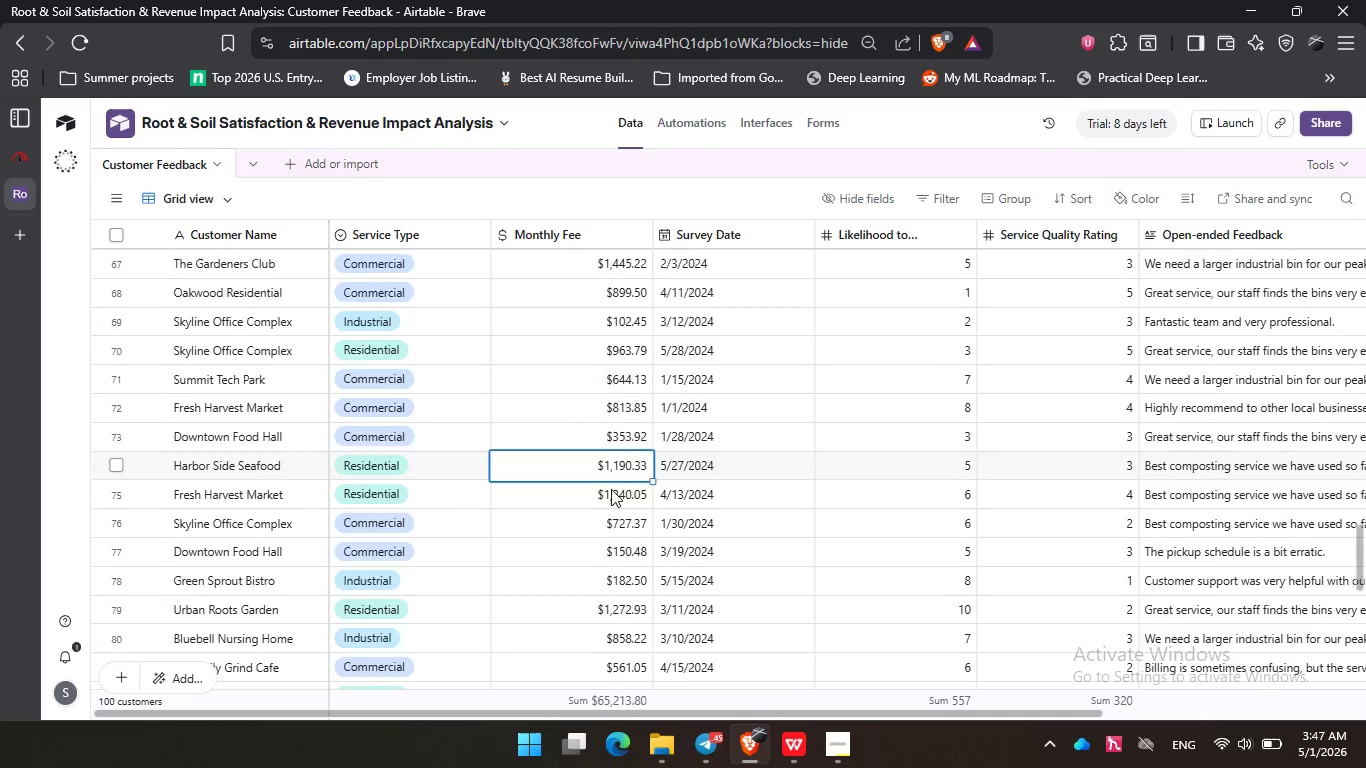 
scroll: coordinate [611, 489], scroll_direction: down, amount: 2.0
 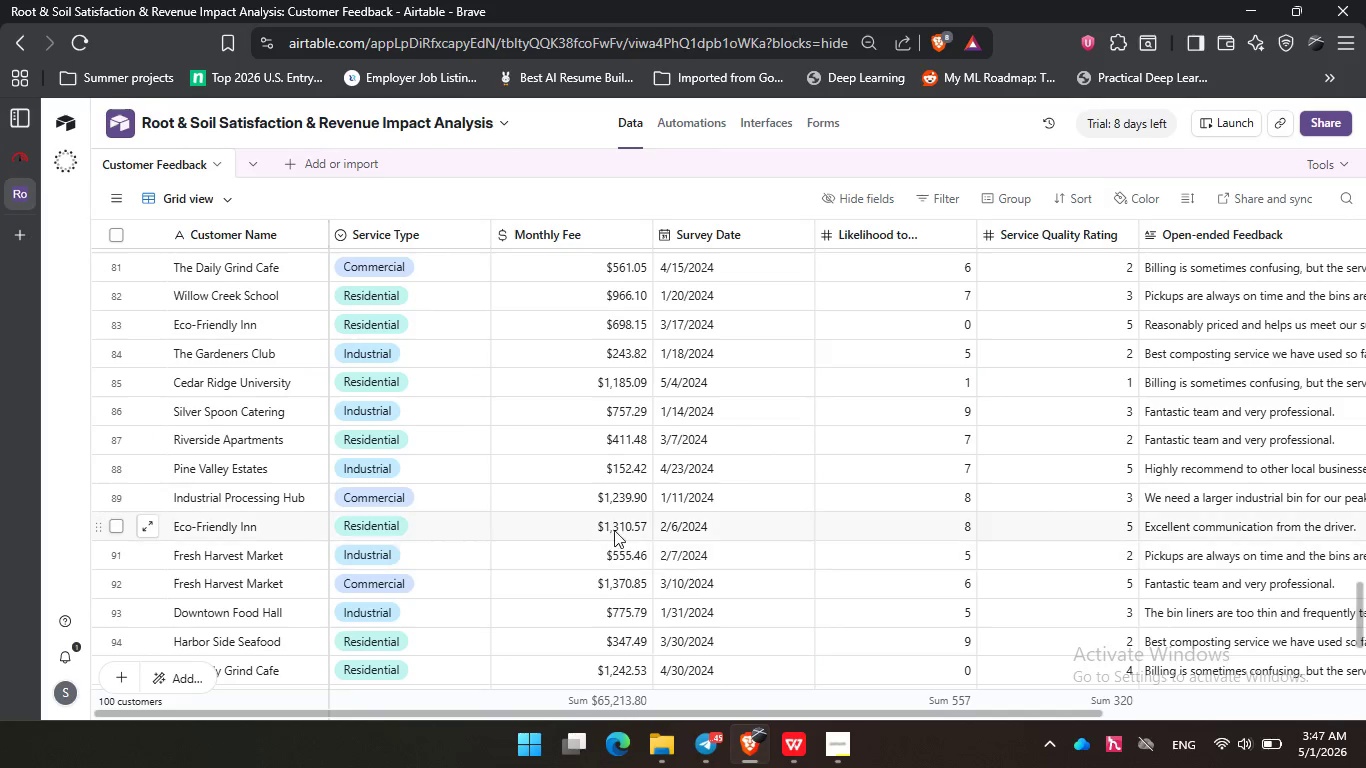 
left_click([614, 527])
 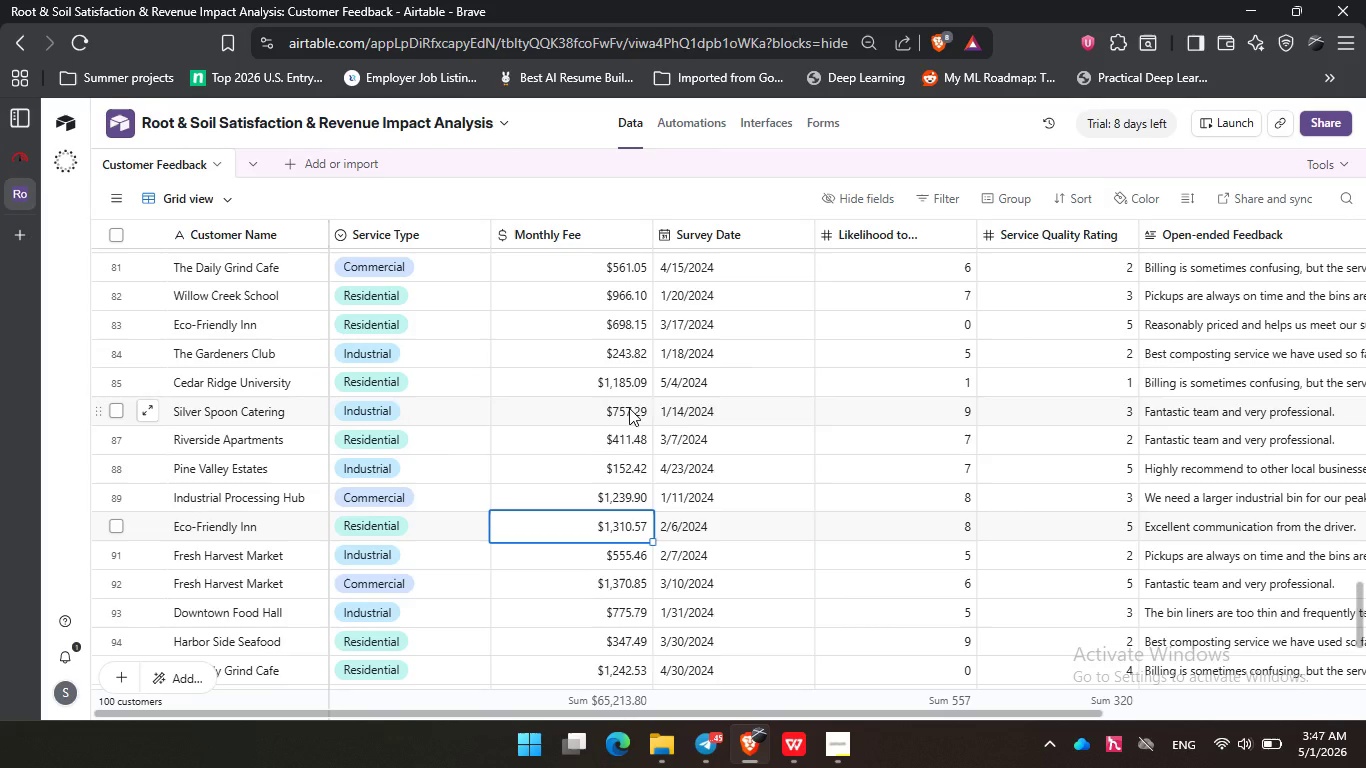 
scroll: coordinate [629, 408], scroll_direction: down, amount: 3.0
 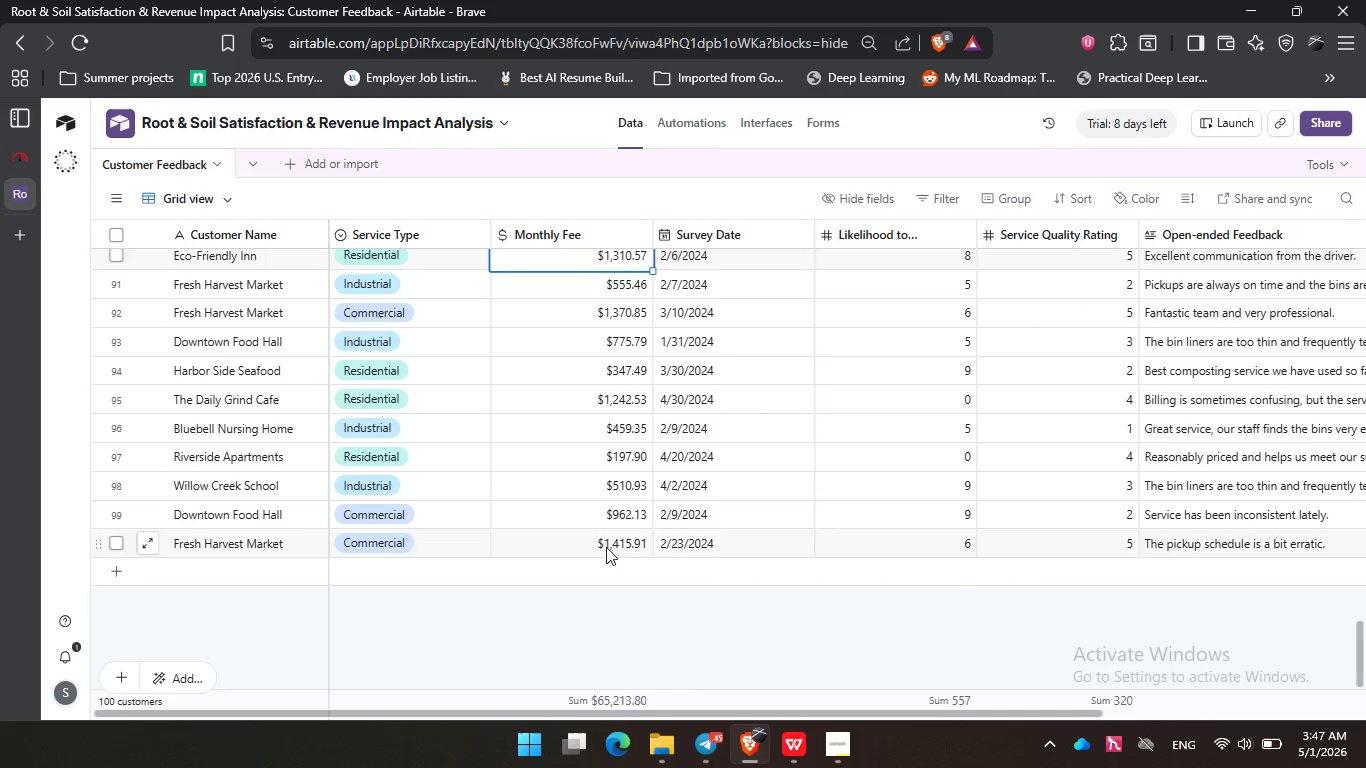 
left_click([606, 547])
 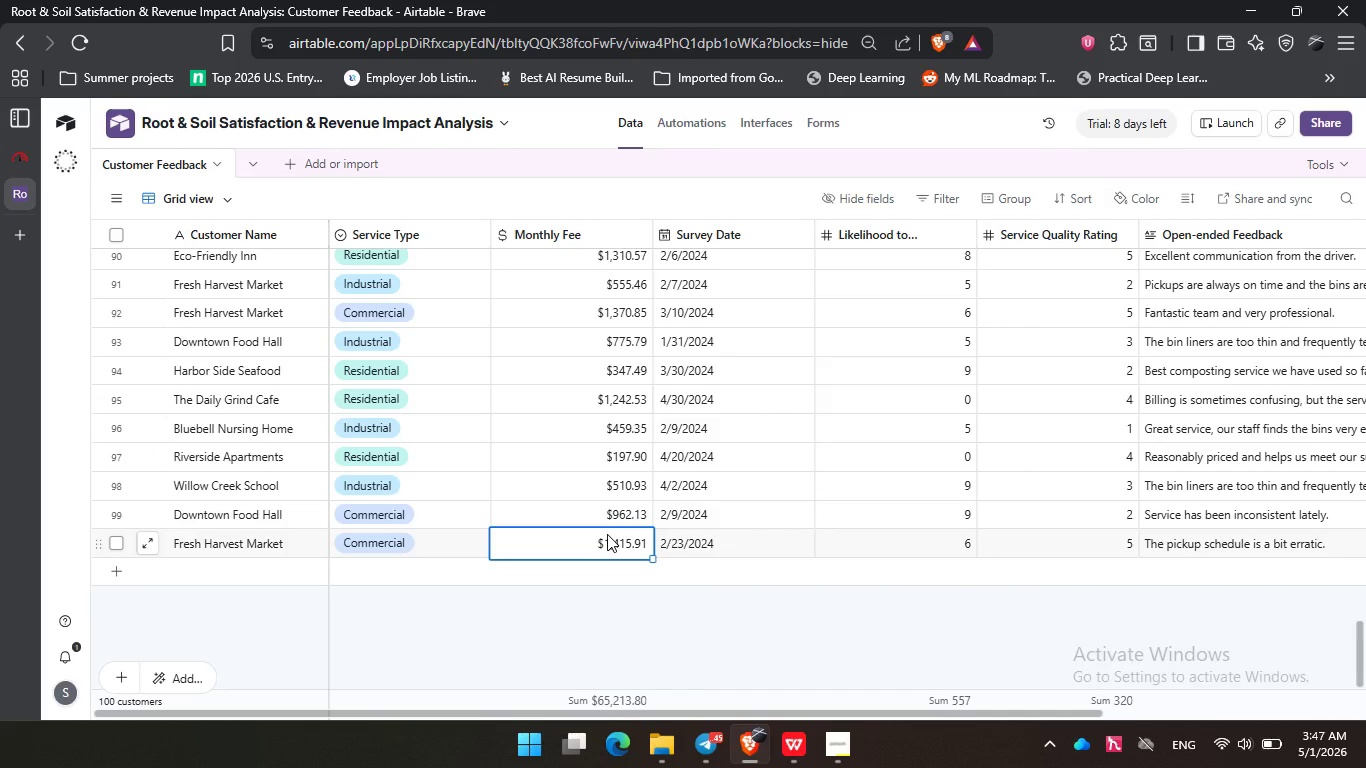 
wait(10.41)
 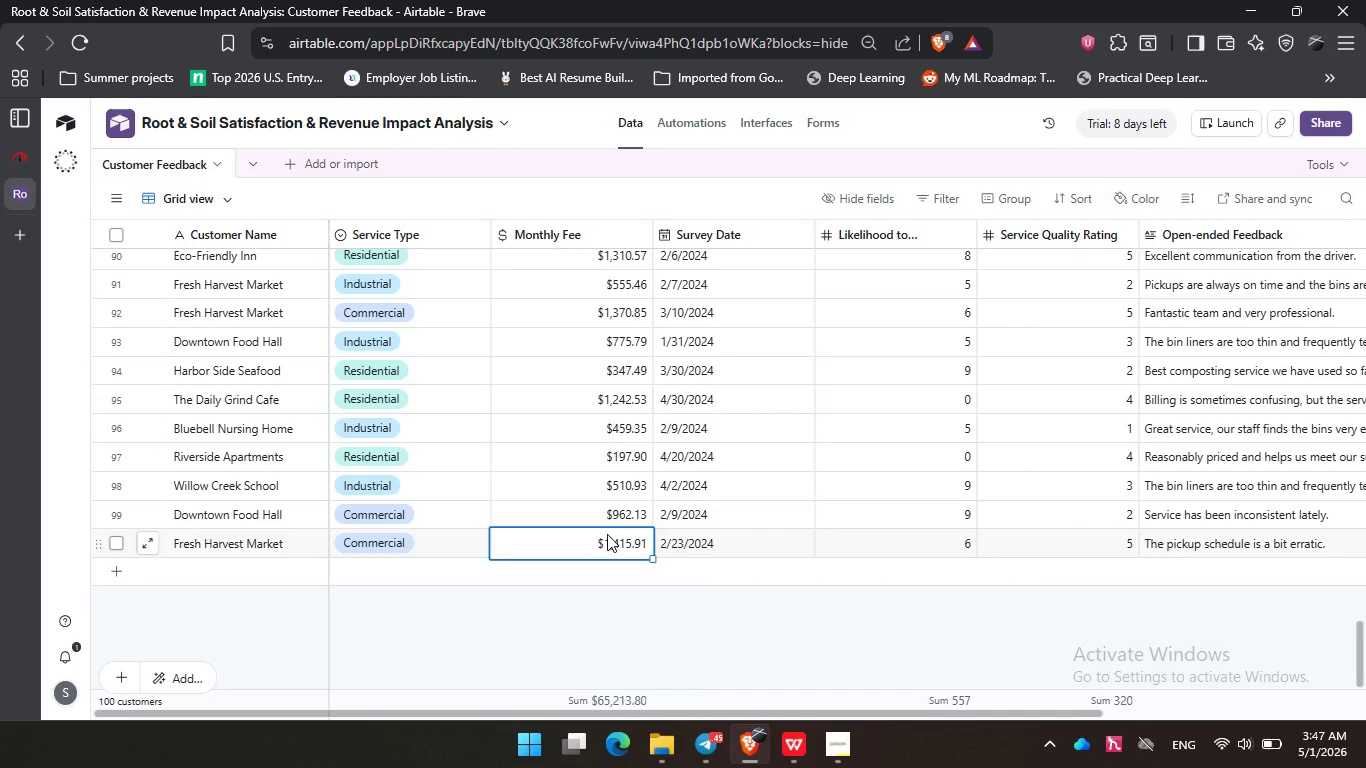 
left_click([628, 393])
 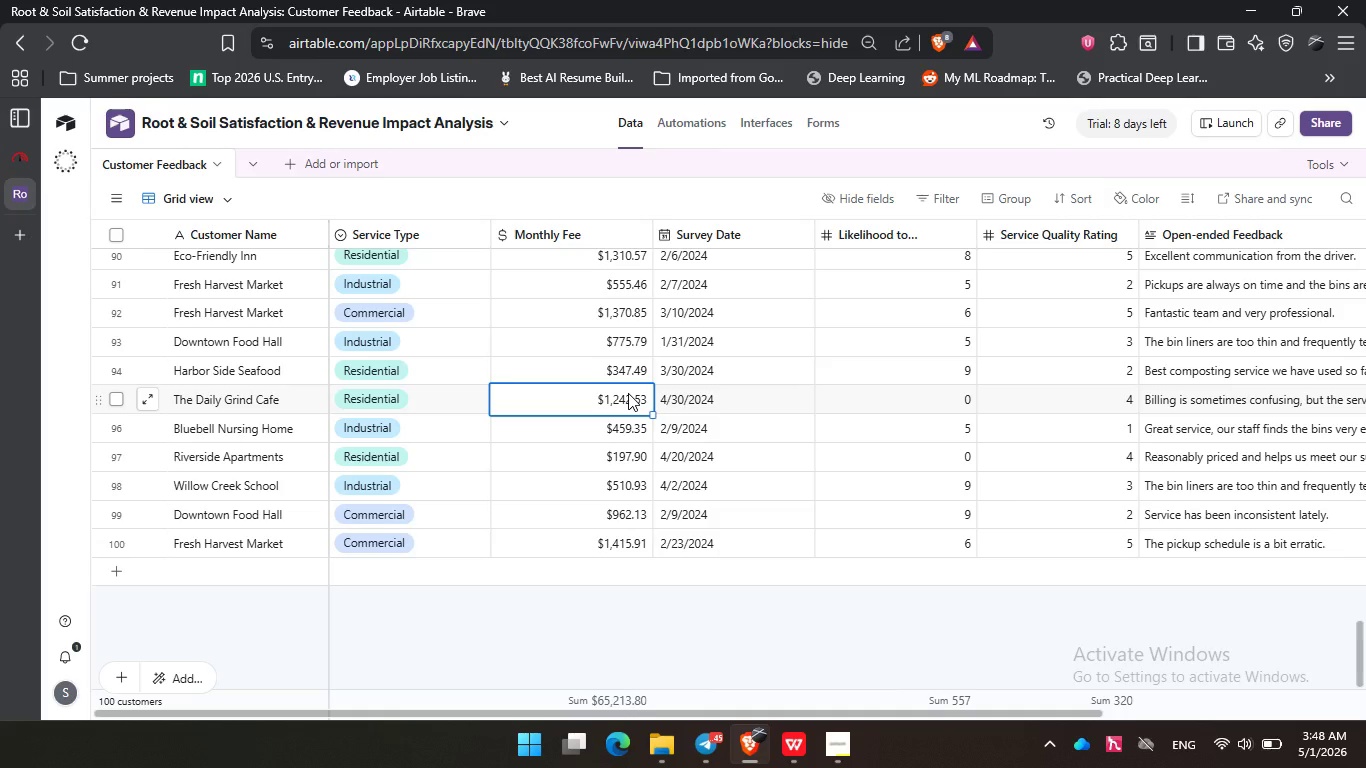 
wait(12.56)
 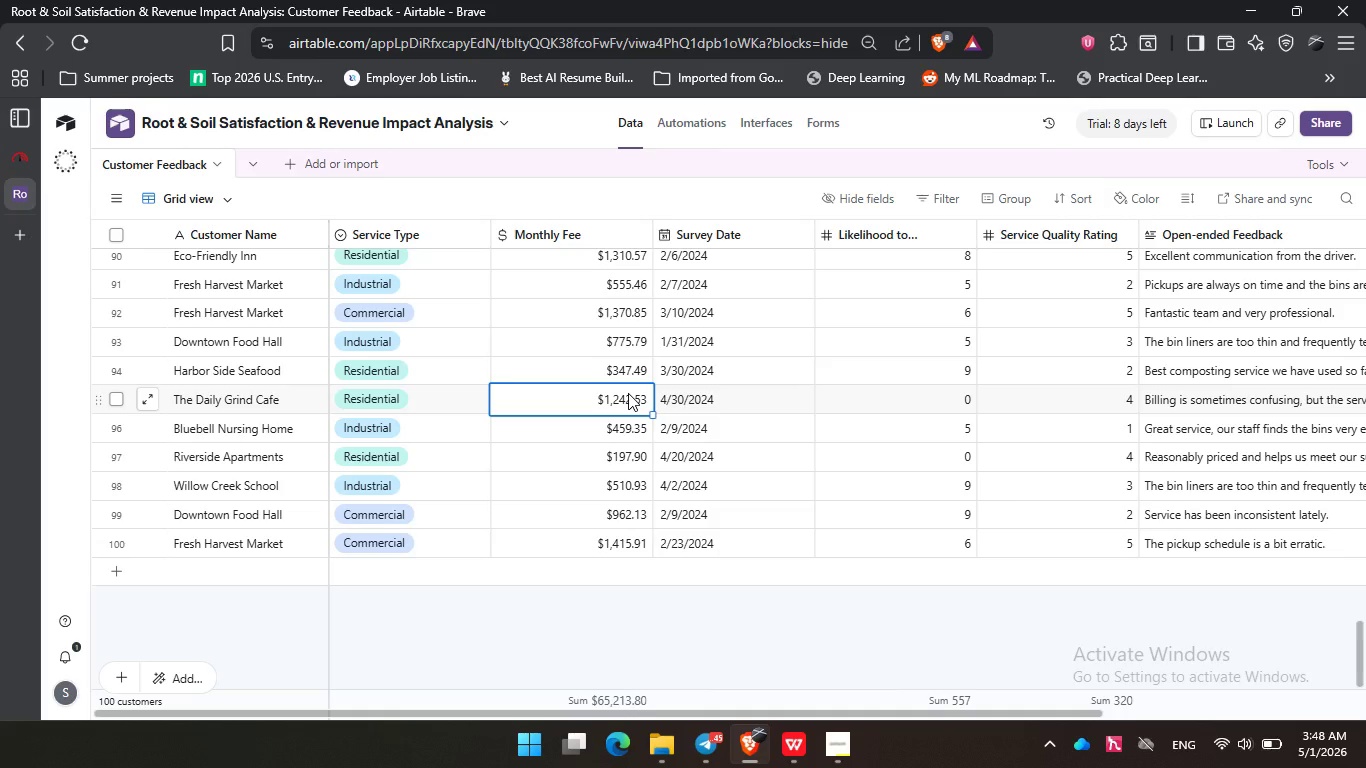 
left_click([870, 360])
 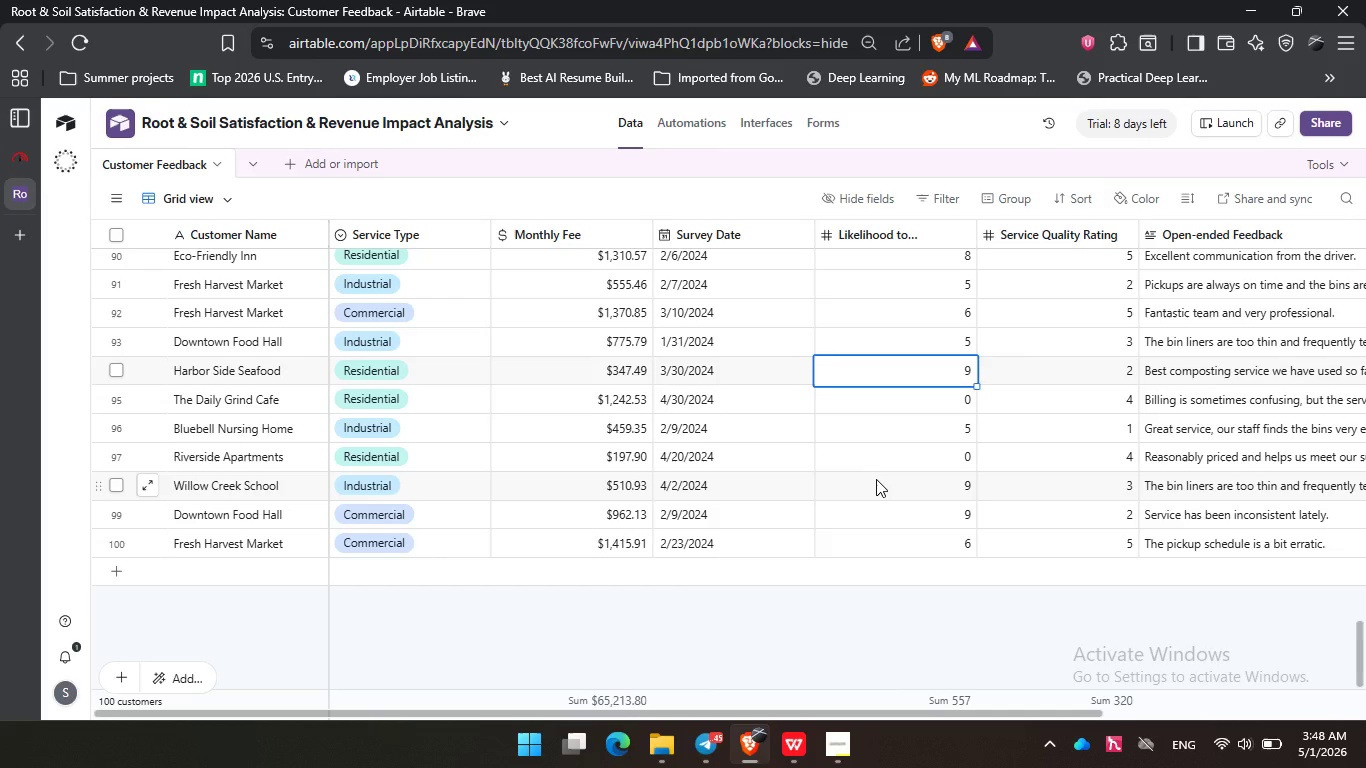 
left_click([876, 479])
 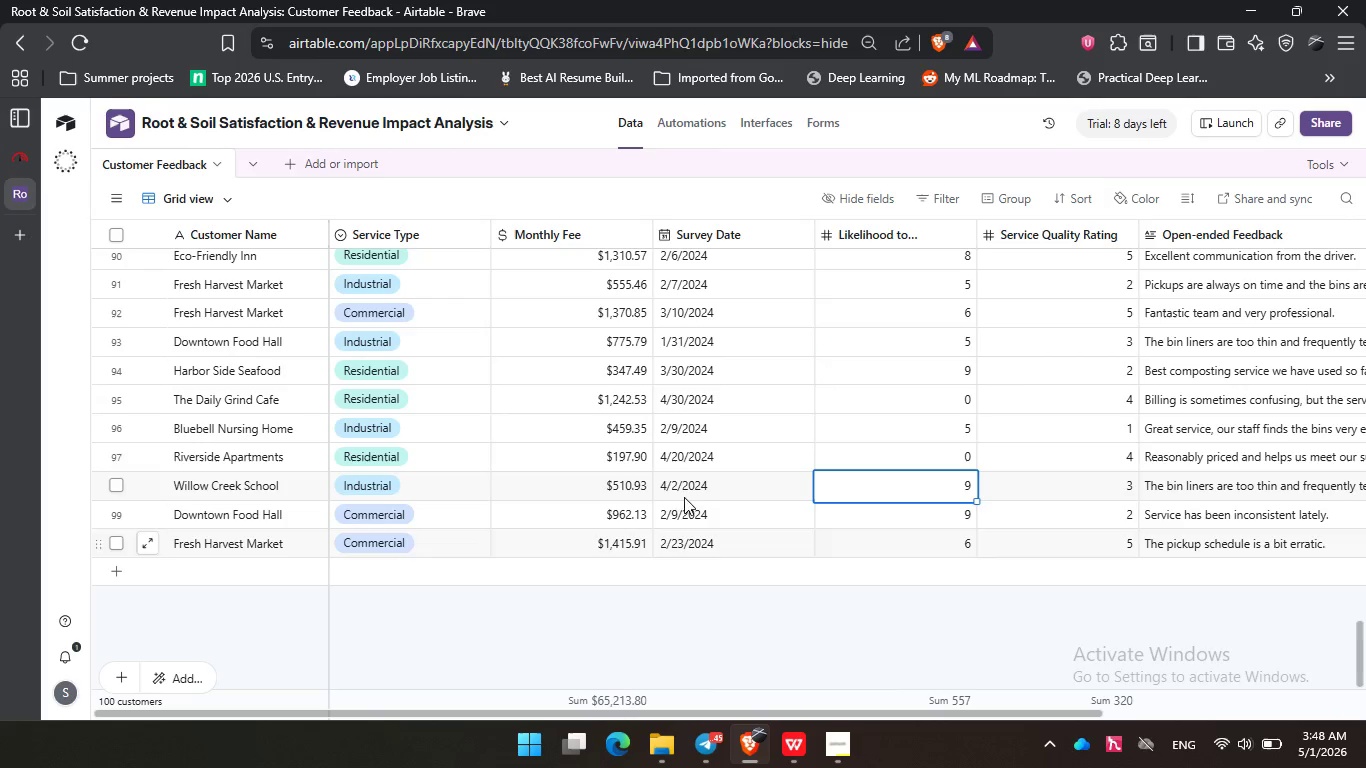 
scroll: coordinate [689, 434], scroll_direction: up, amount: 12.0
 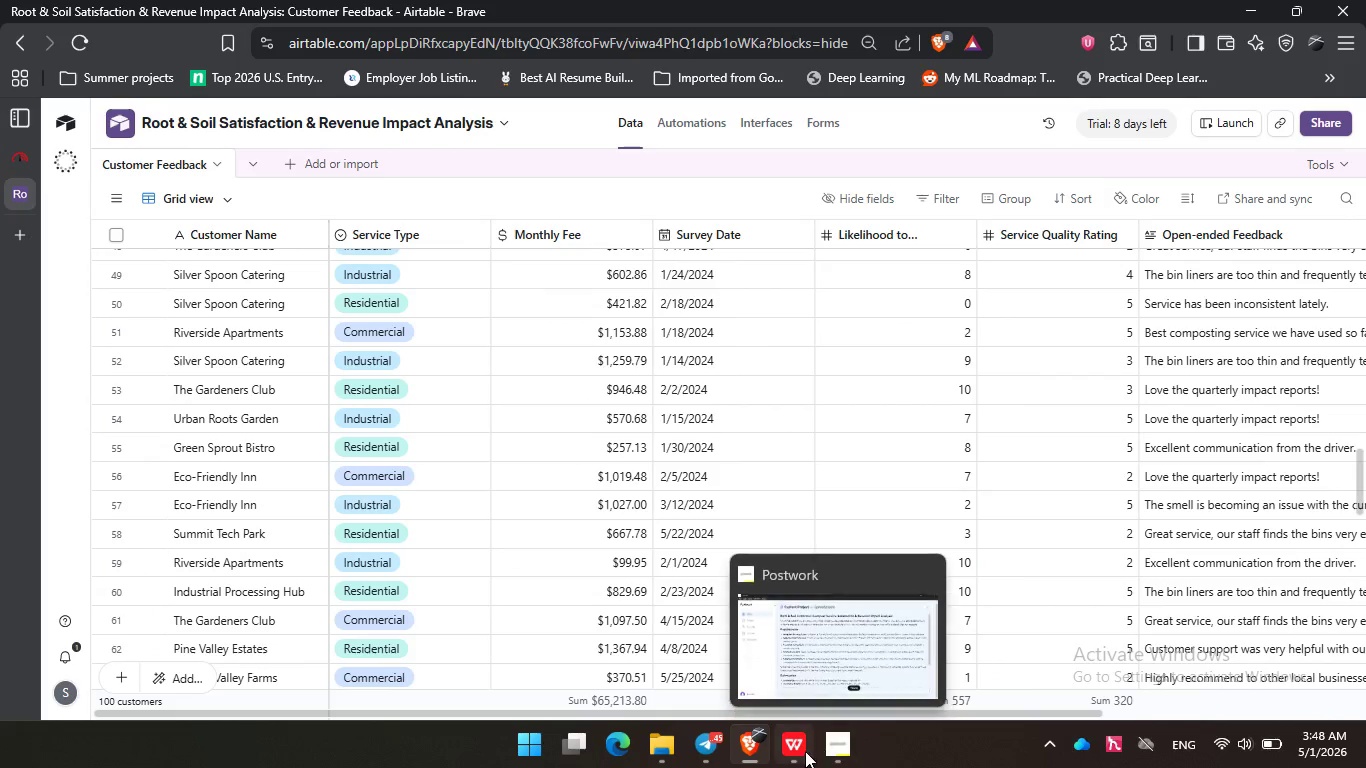 
left_click([805, 751])
 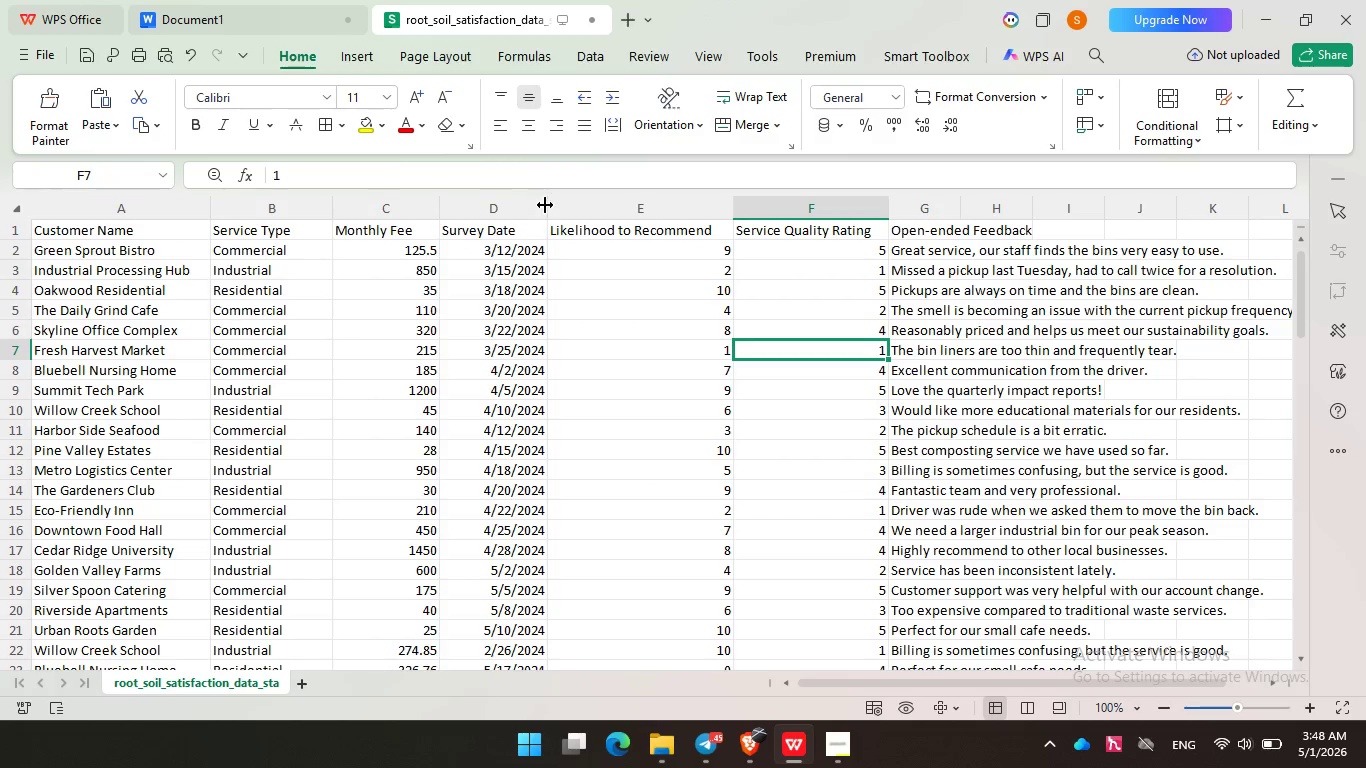 
left_click_drag(start_coordinate=[547, 206], to_coordinate=[582, 206])
 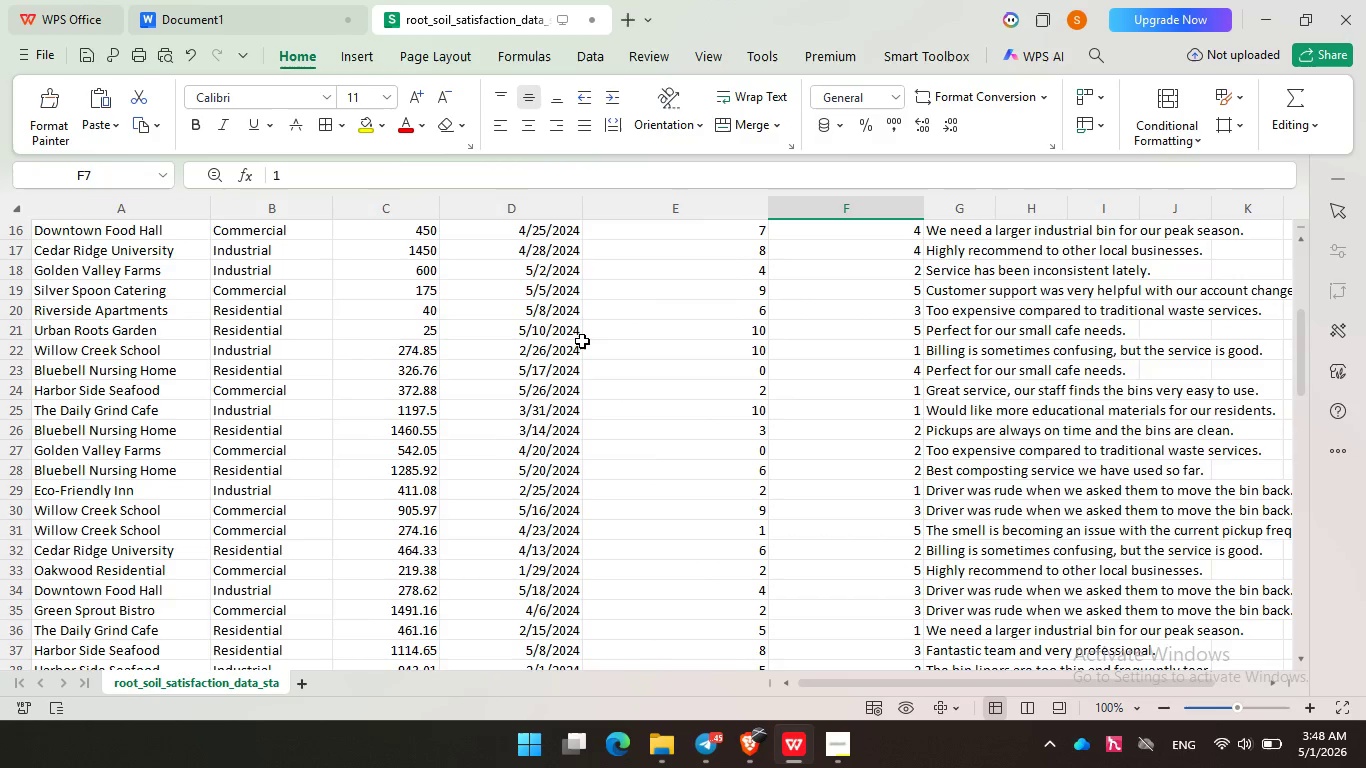 
scroll: coordinate [582, 340], scroll_direction: down, amount: 14.0
 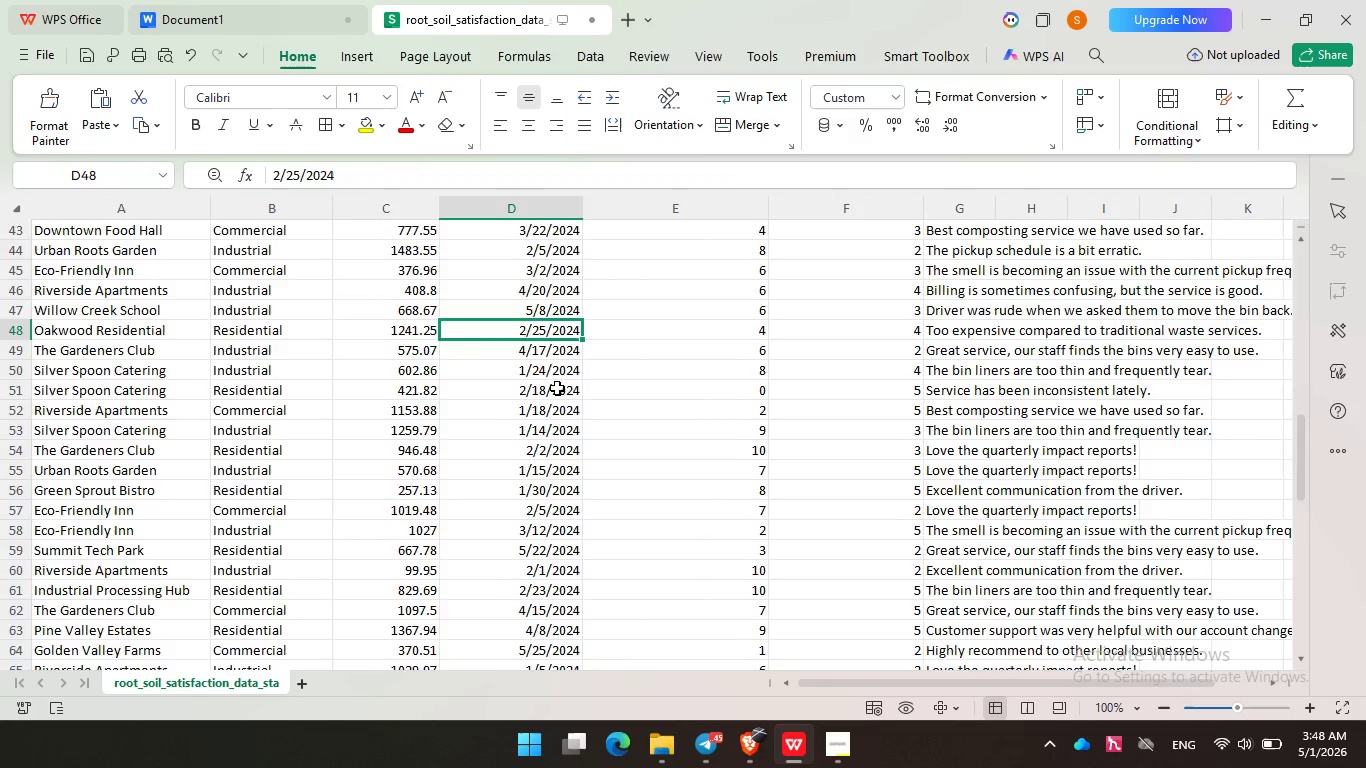 
left_click([557, 387])
 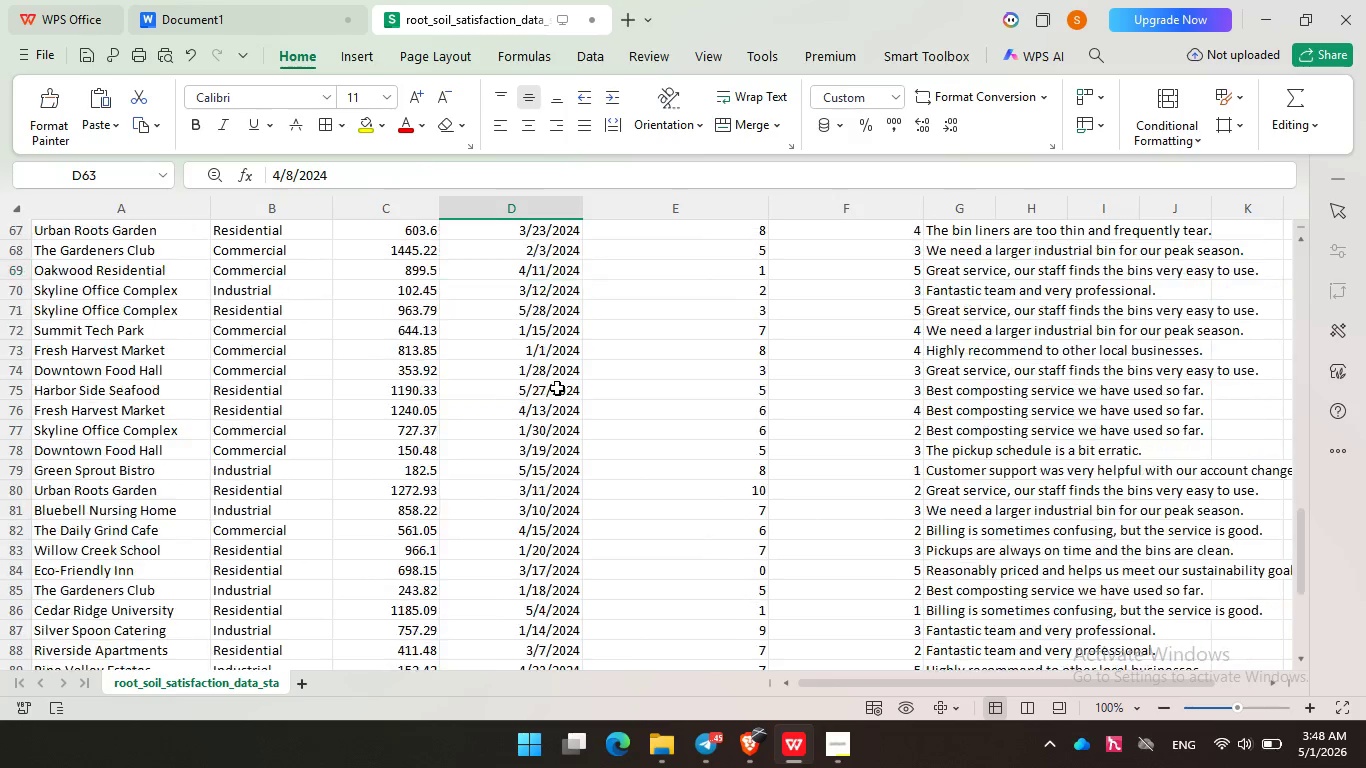 
scroll: coordinate [557, 388], scroll_direction: down, amount: 15.0
 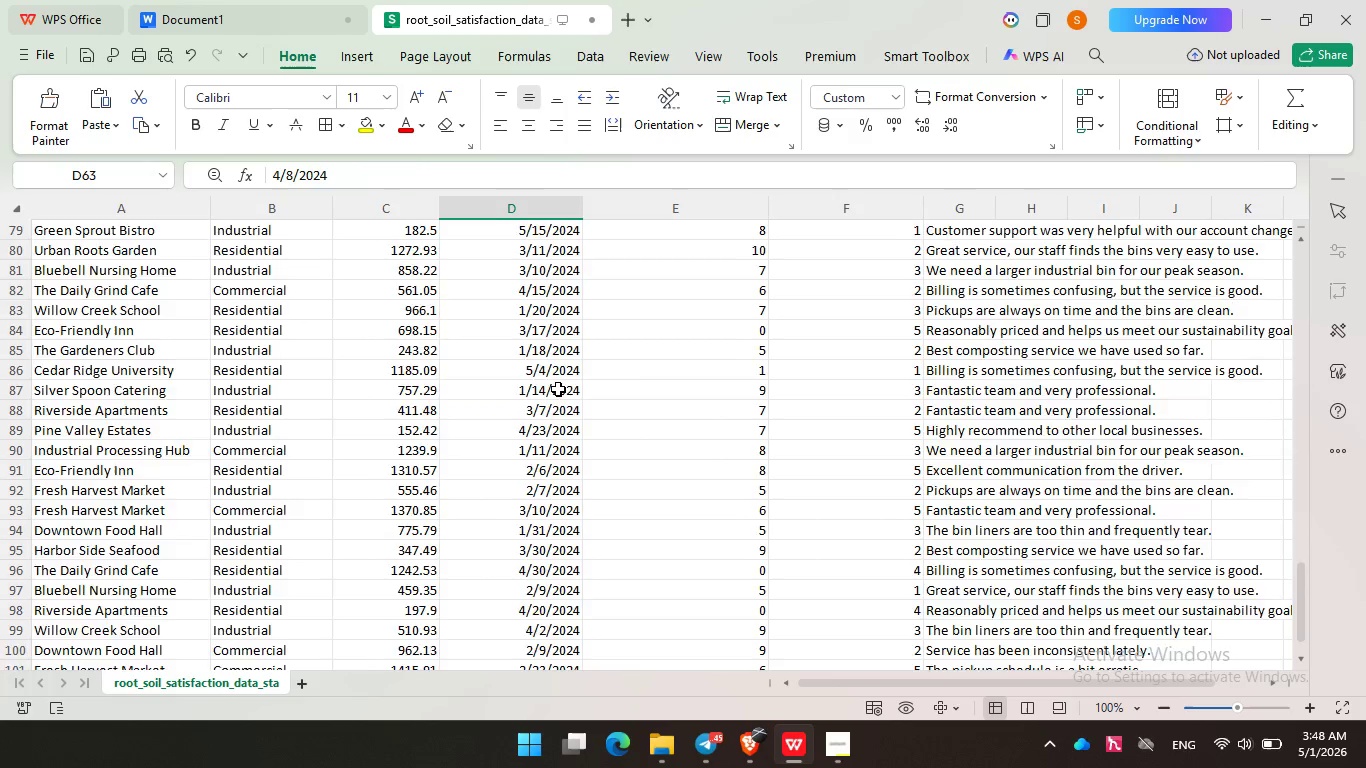 
scroll: coordinate [558, 386], scroll_direction: up, amount: 35.0
 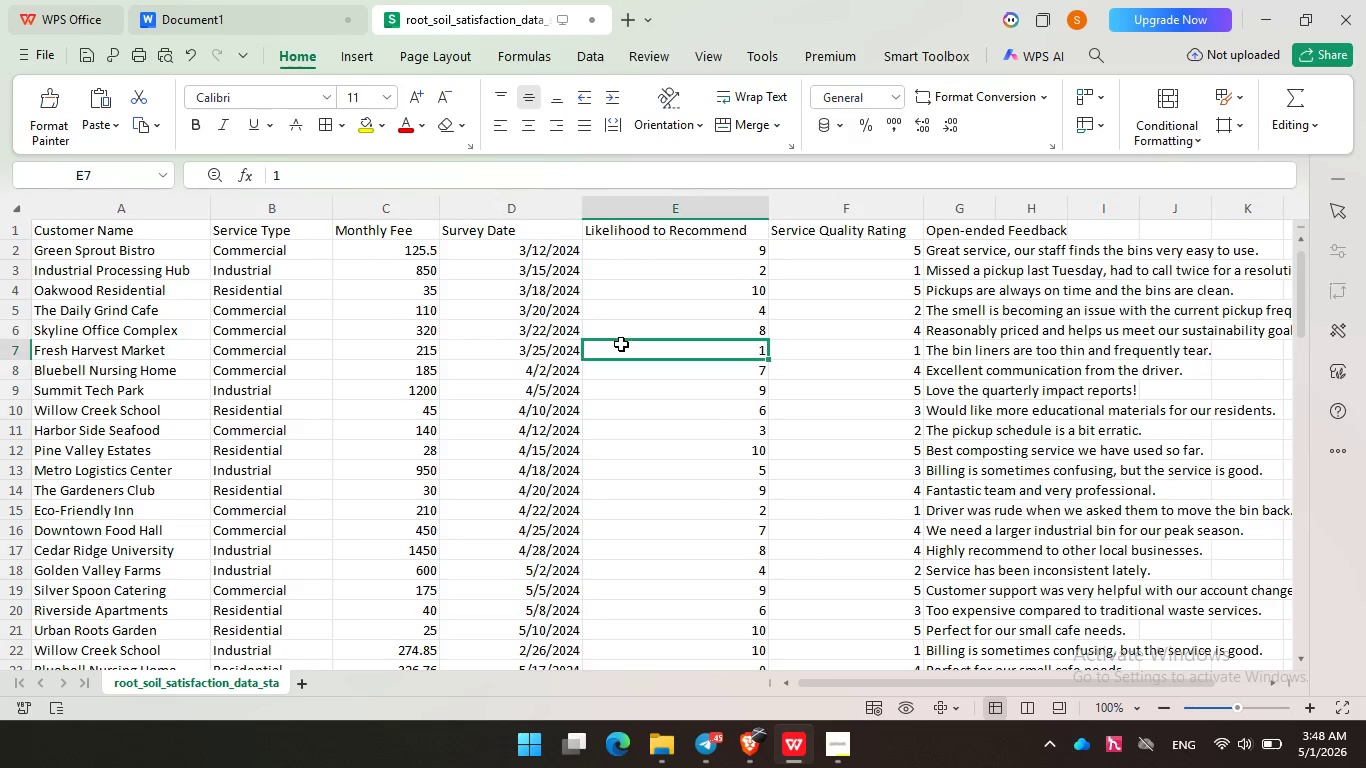 
left_click([621, 343])
 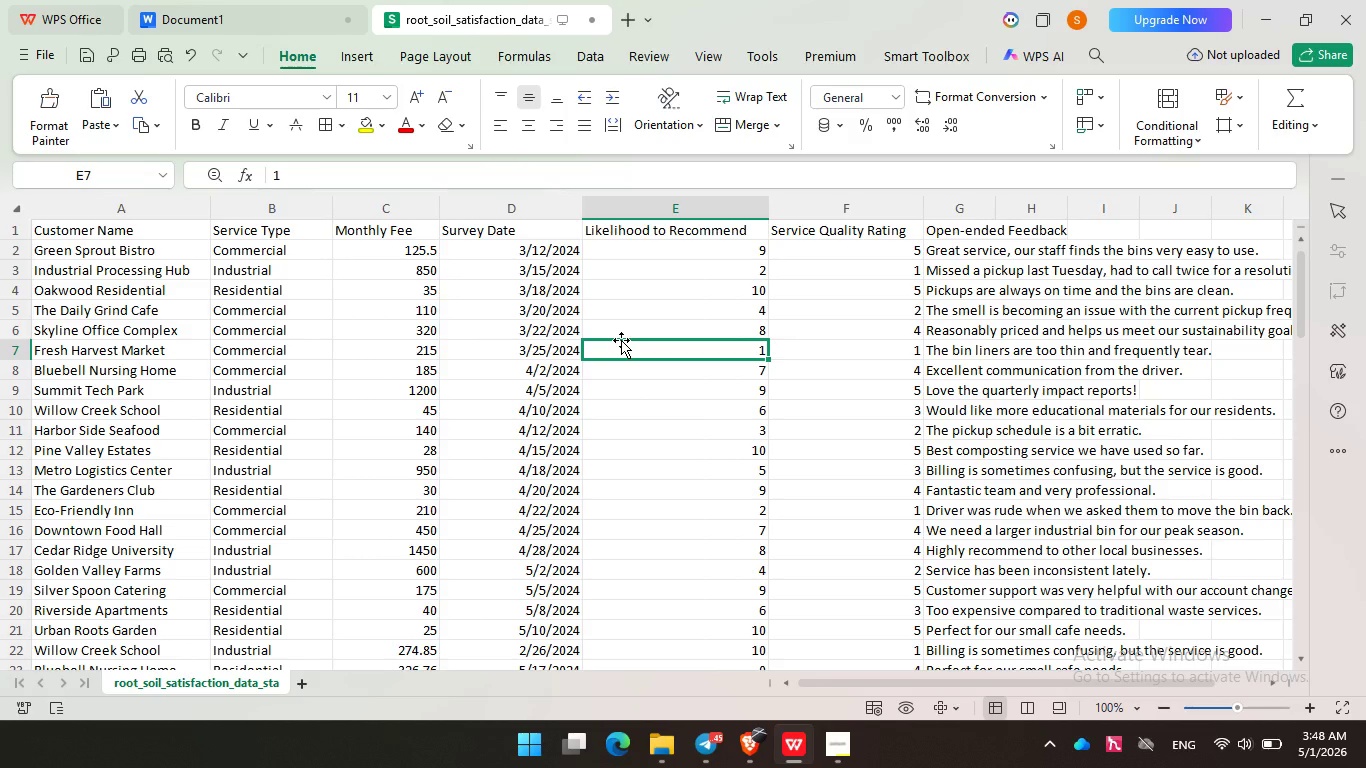 
wait(12.23)
 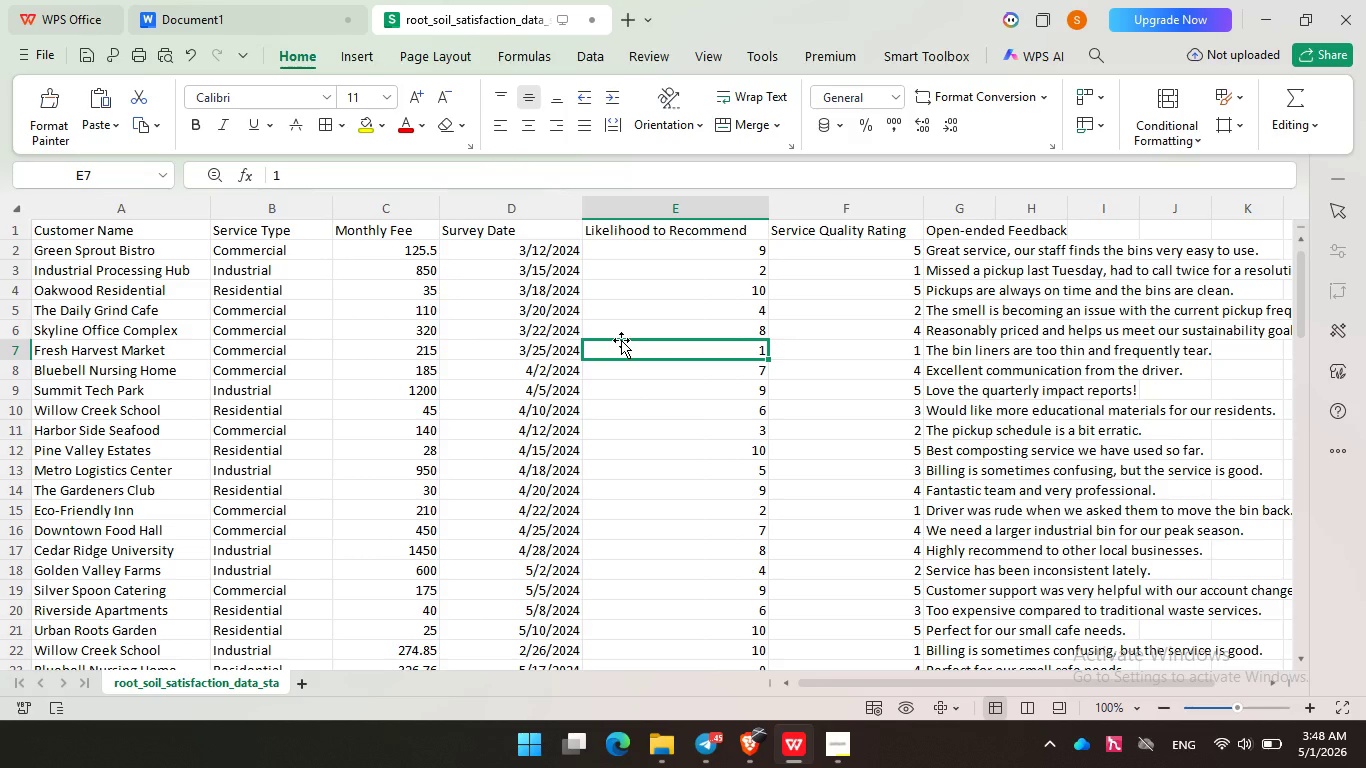 
left_click([637, 293])
 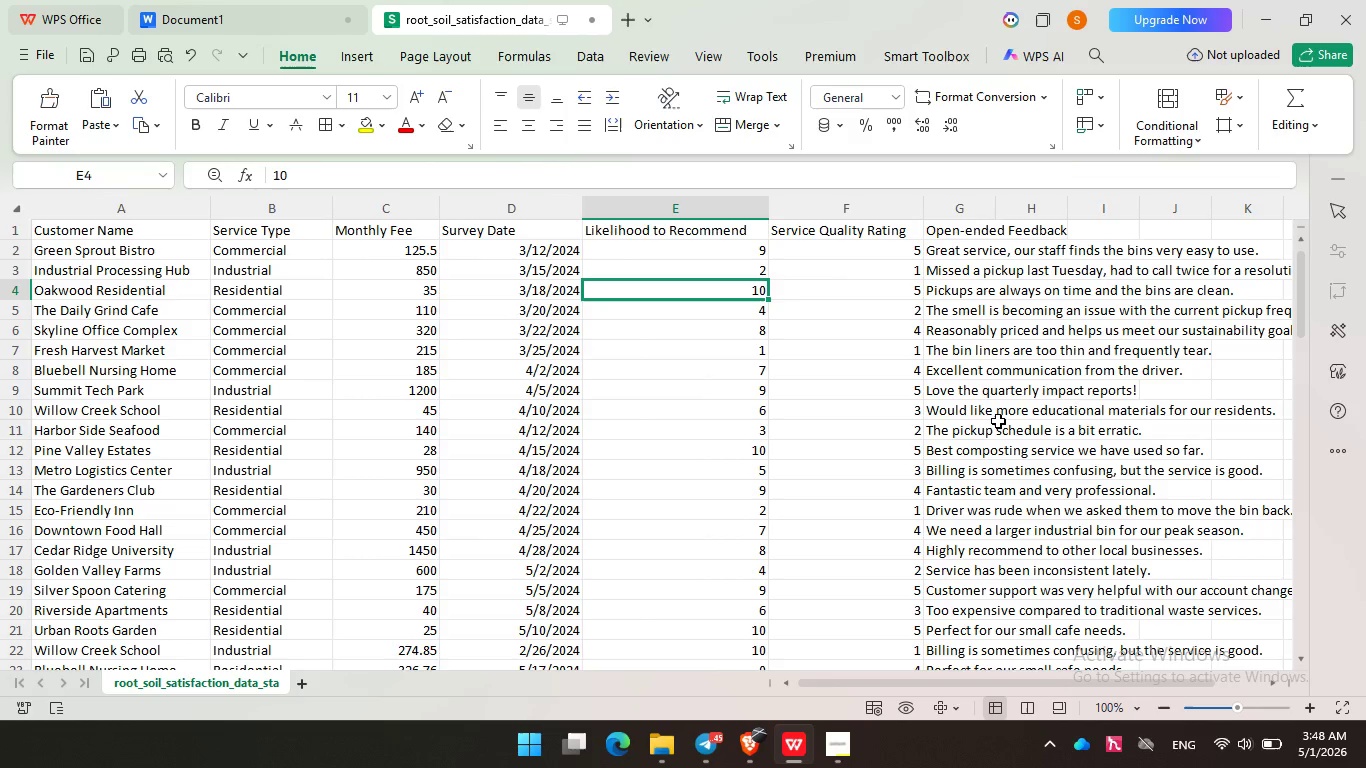 
wait(5.16)
 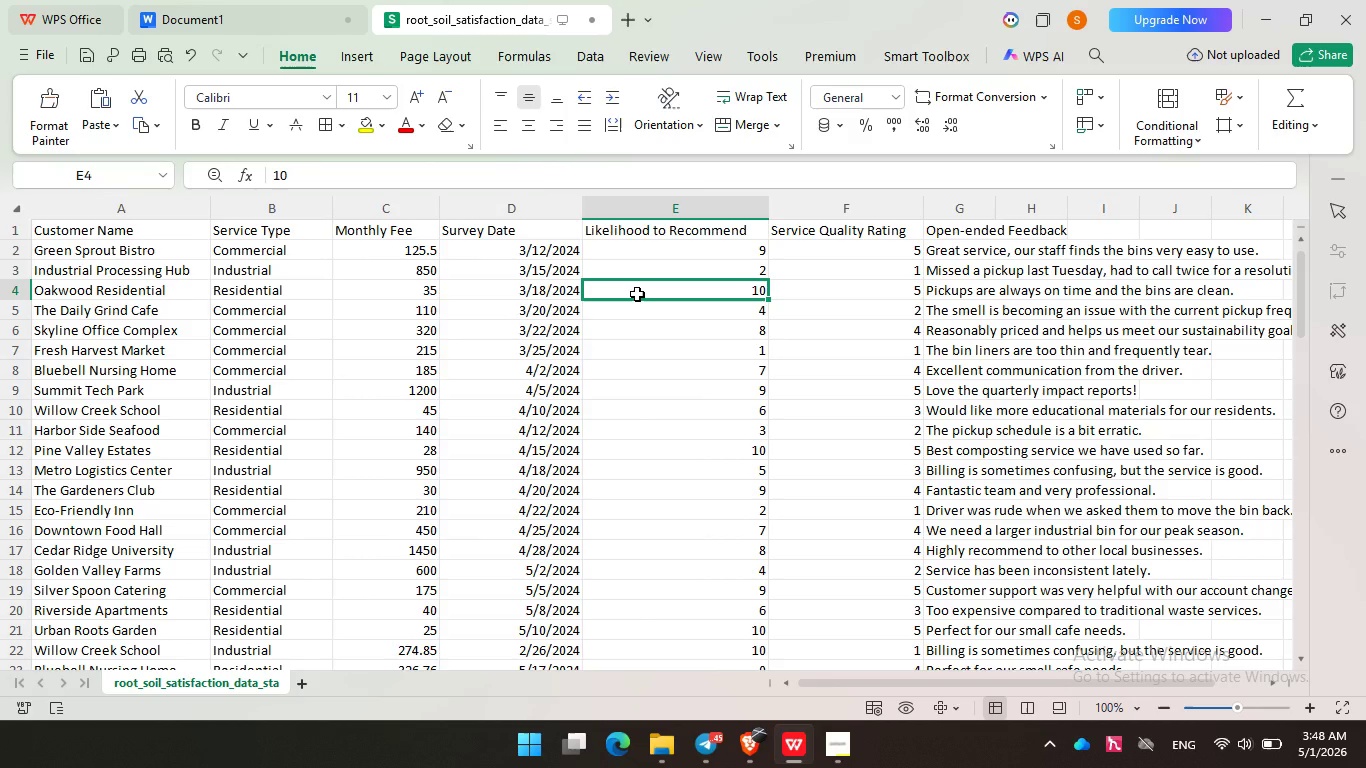 
left_click([1264, 29])
 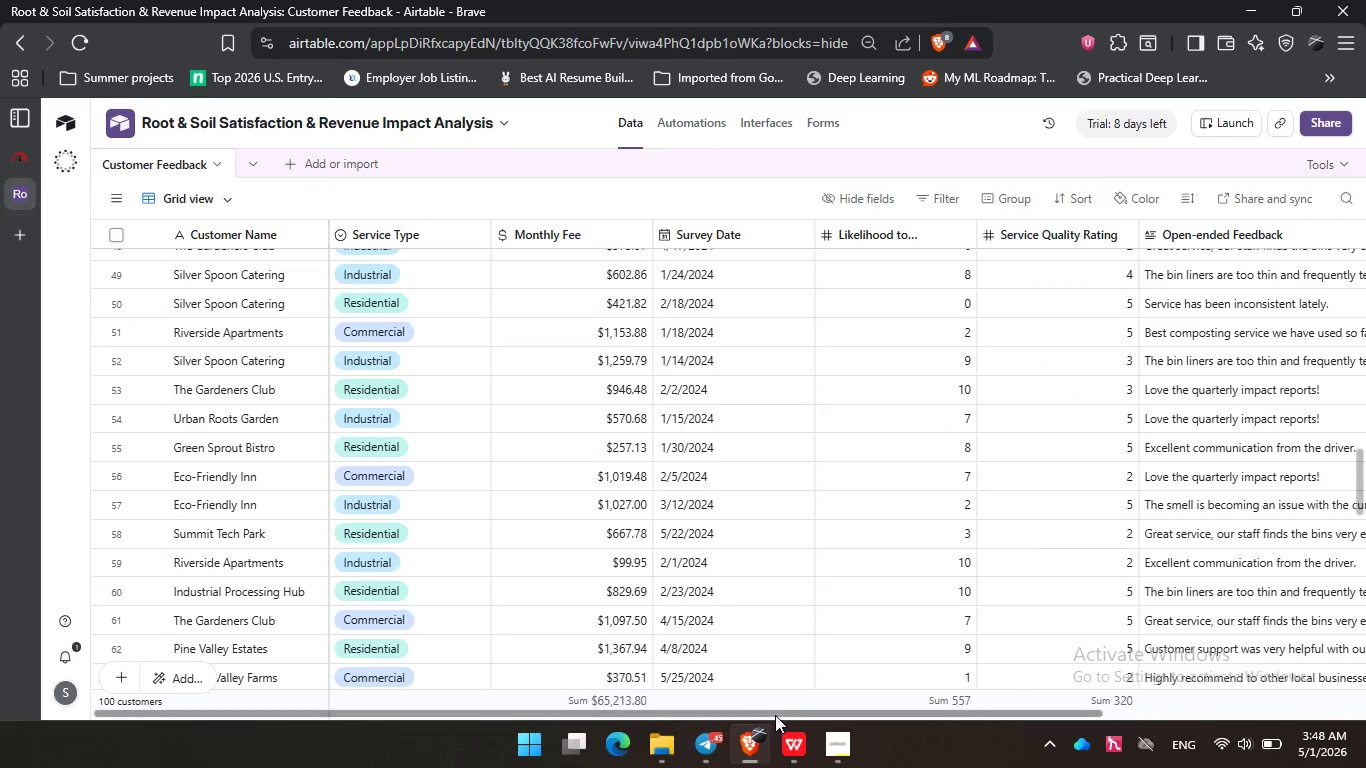 
left_click_drag(start_coordinate=[777, 712], to_coordinate=[1272, 679])
 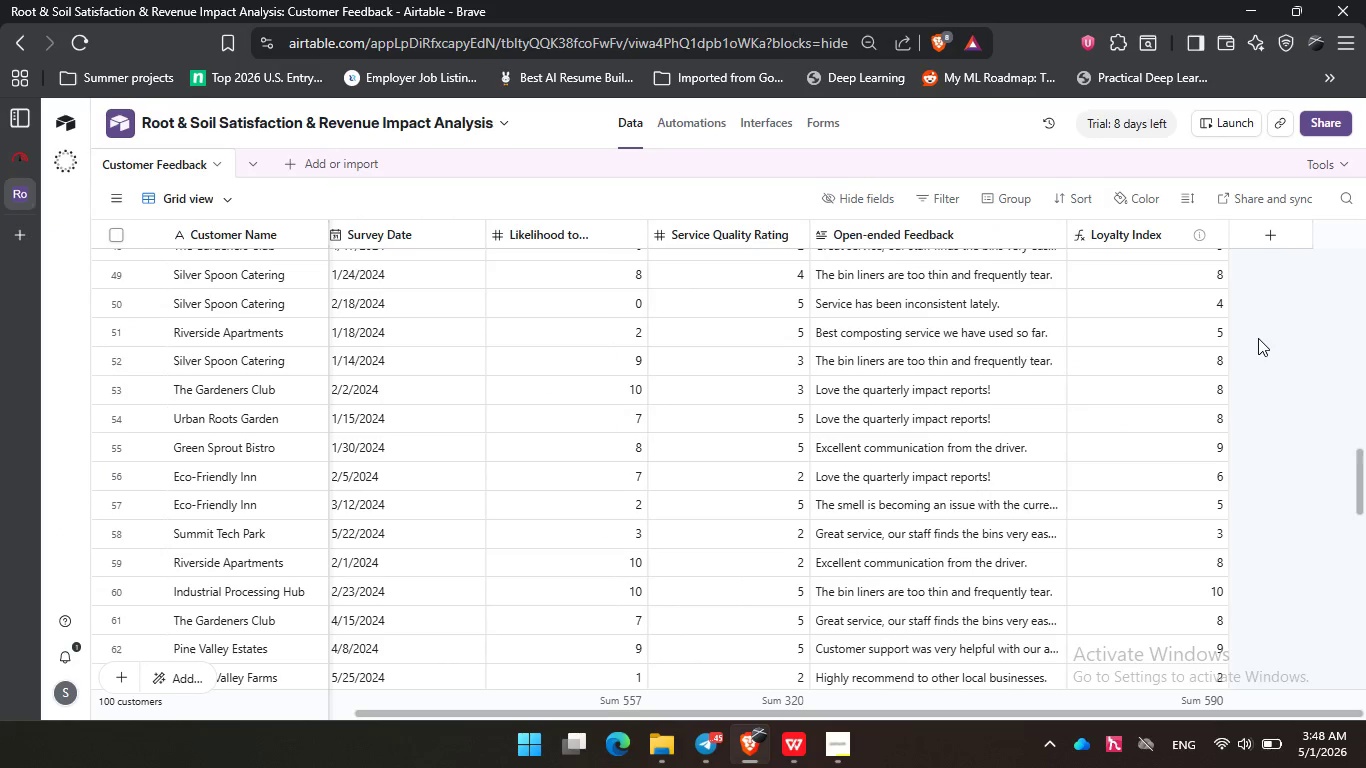 
left_click([1258, 338])
 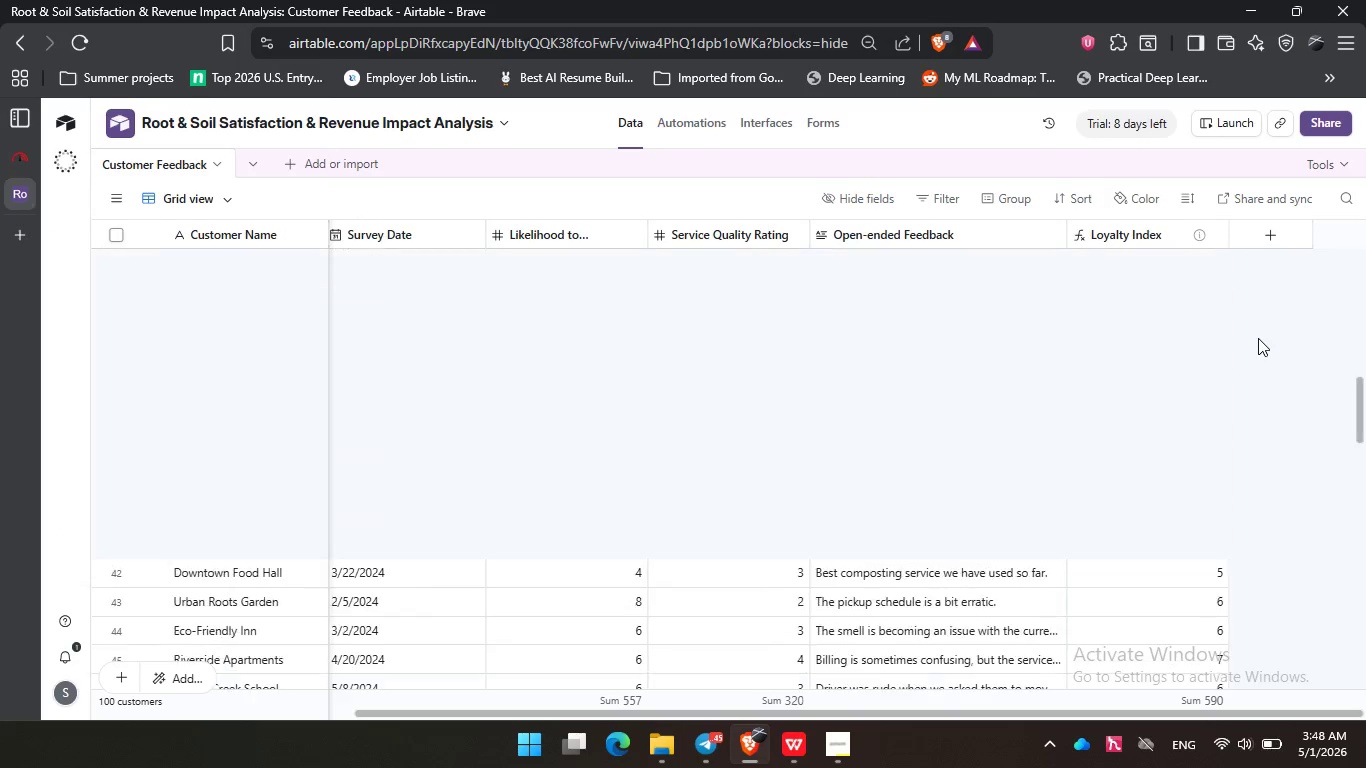 
left_click([1264, 296])
 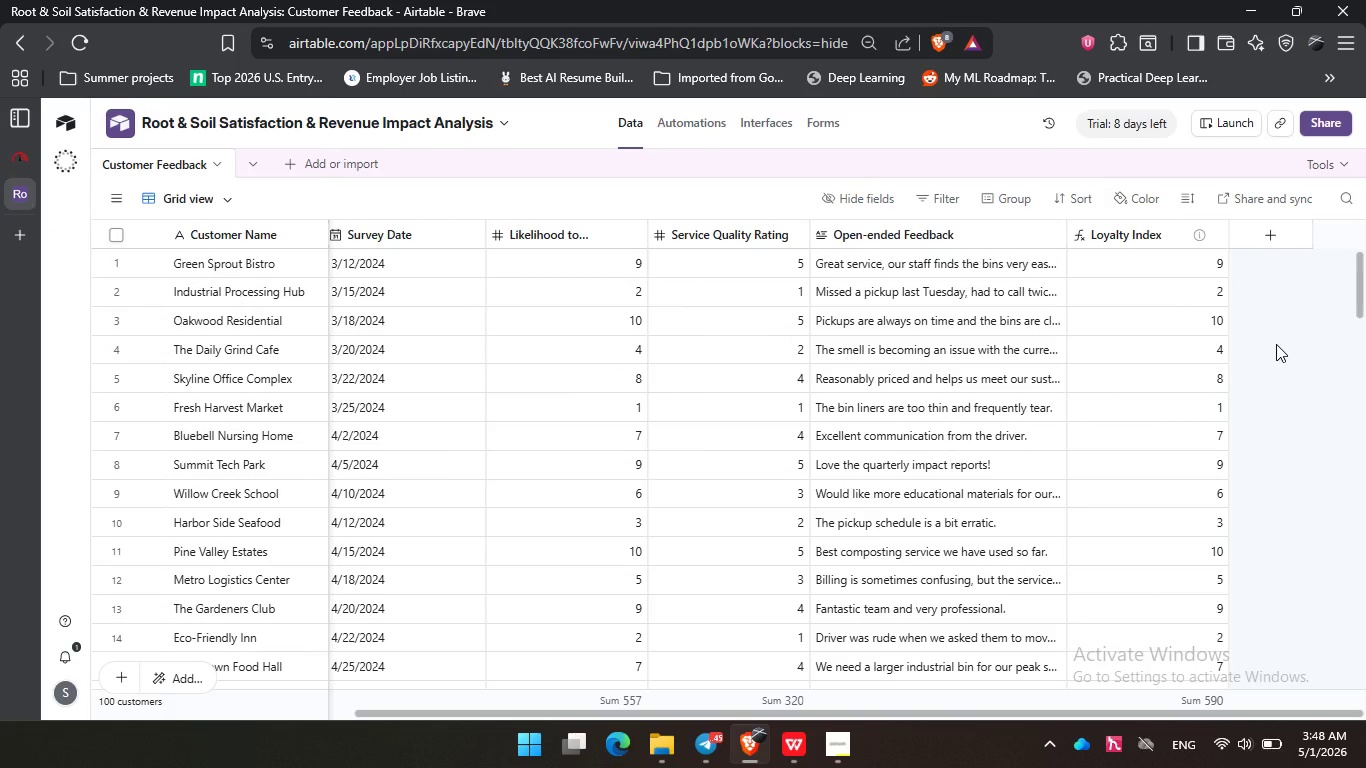 
scroll: coordinate [1258, 338], scroll_direction: up, amount: 22.0
 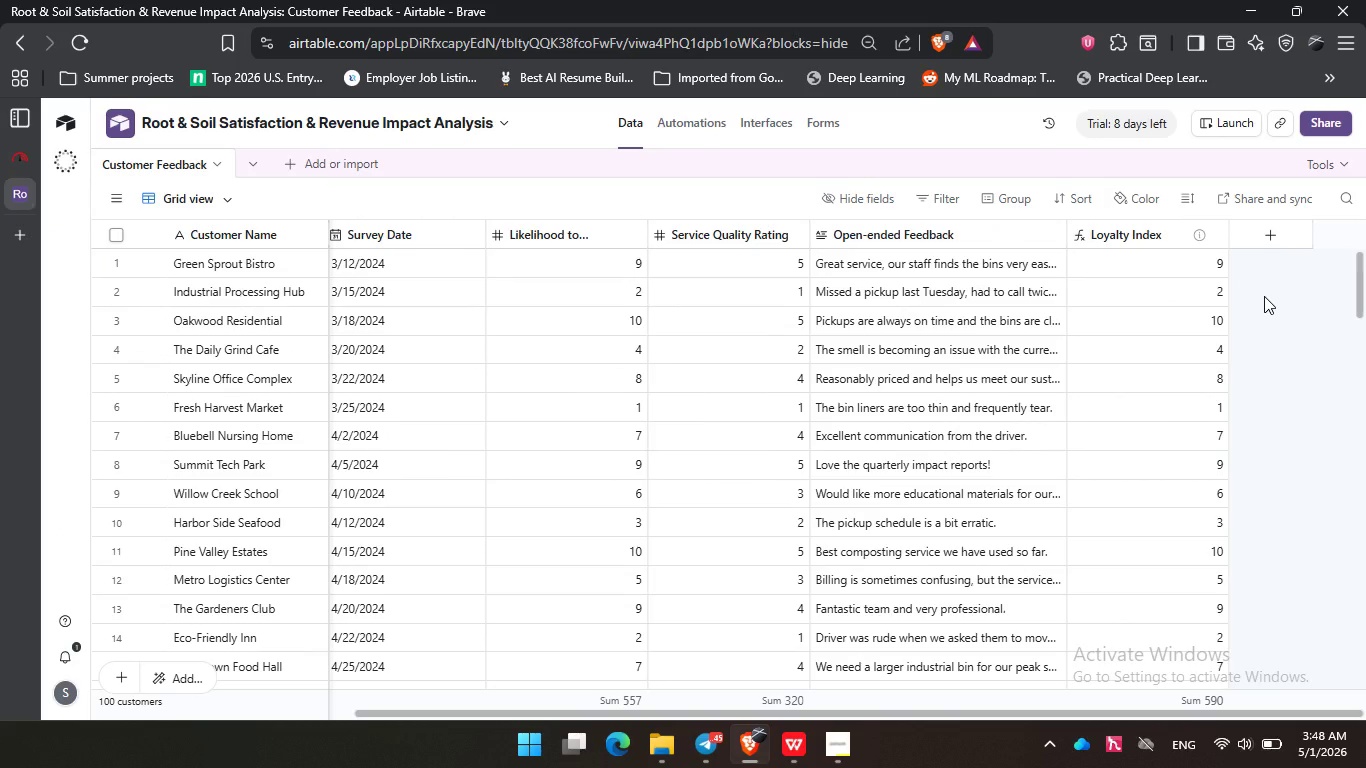 
left_click([1276, 344])
 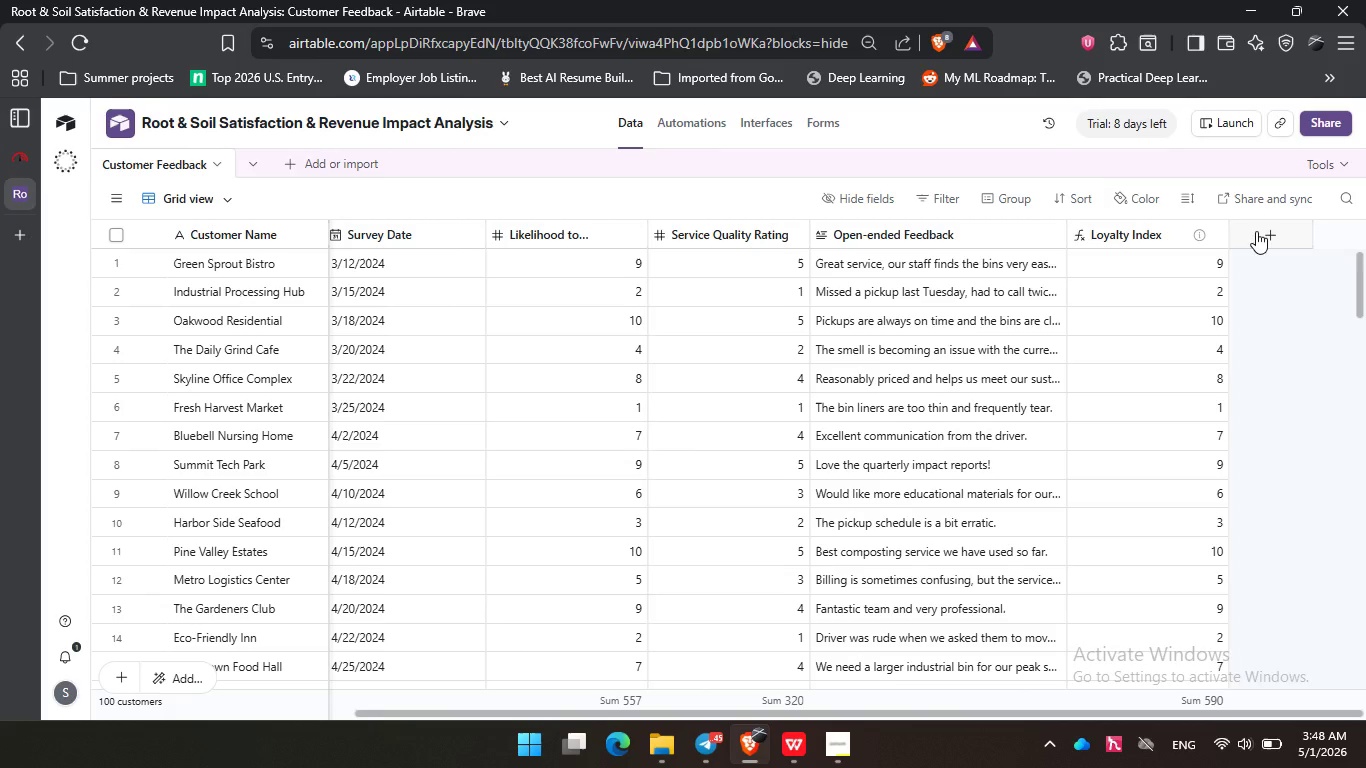 
left_click([1256, 231])
 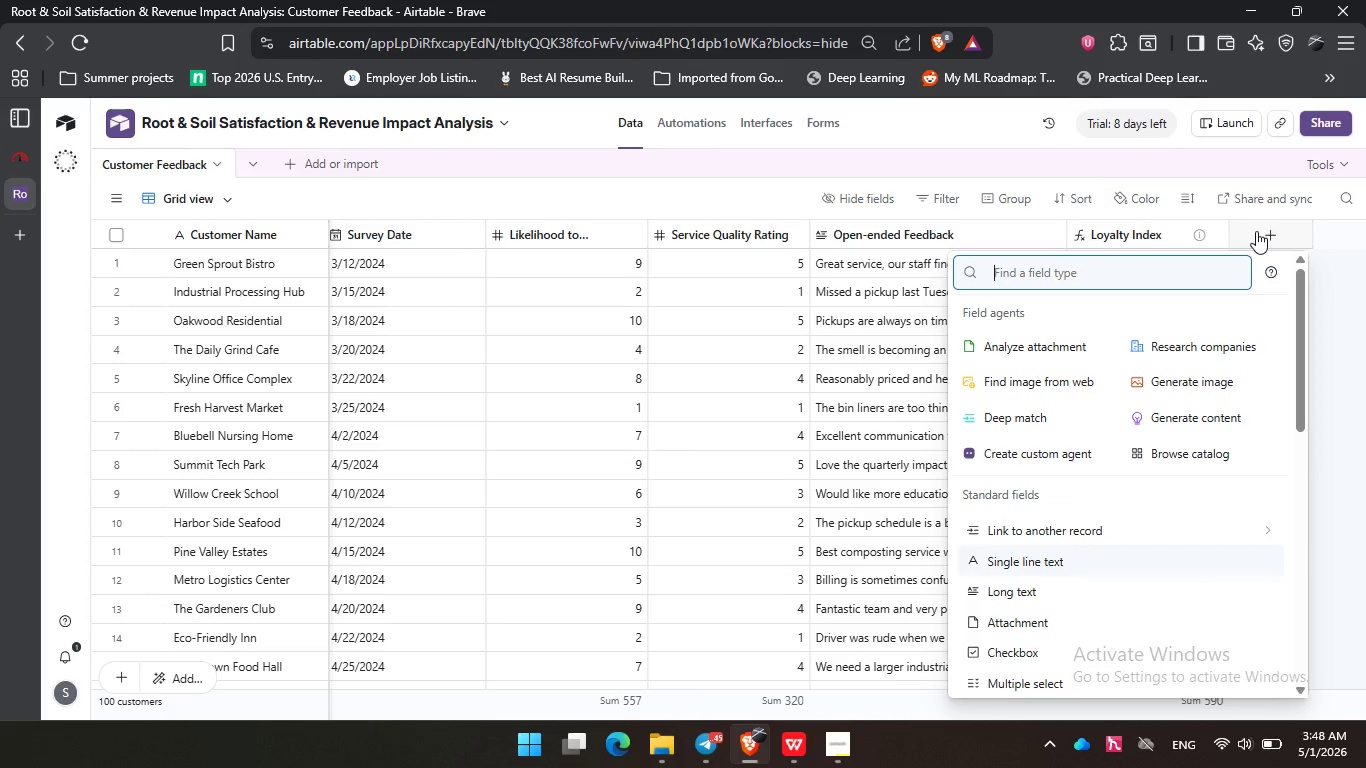 
type(for)
 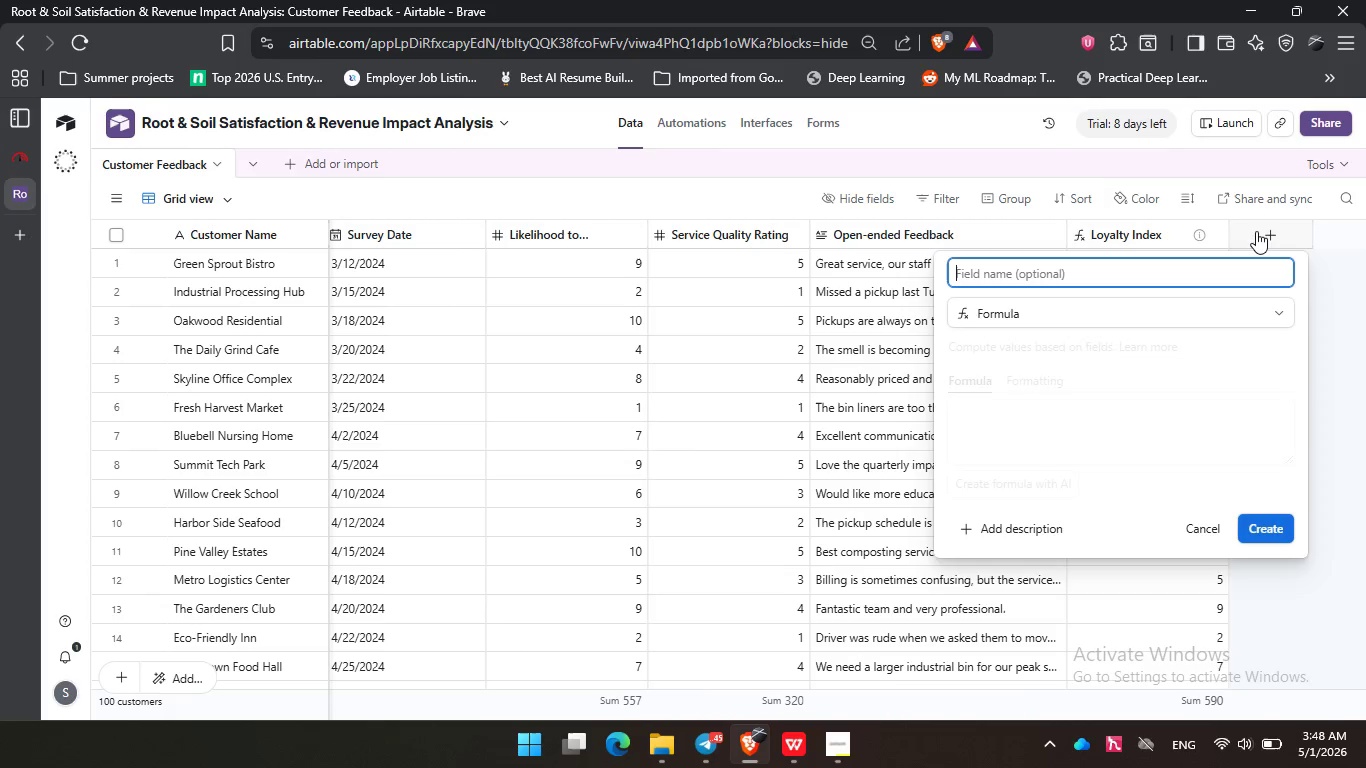 
key(Enter)
 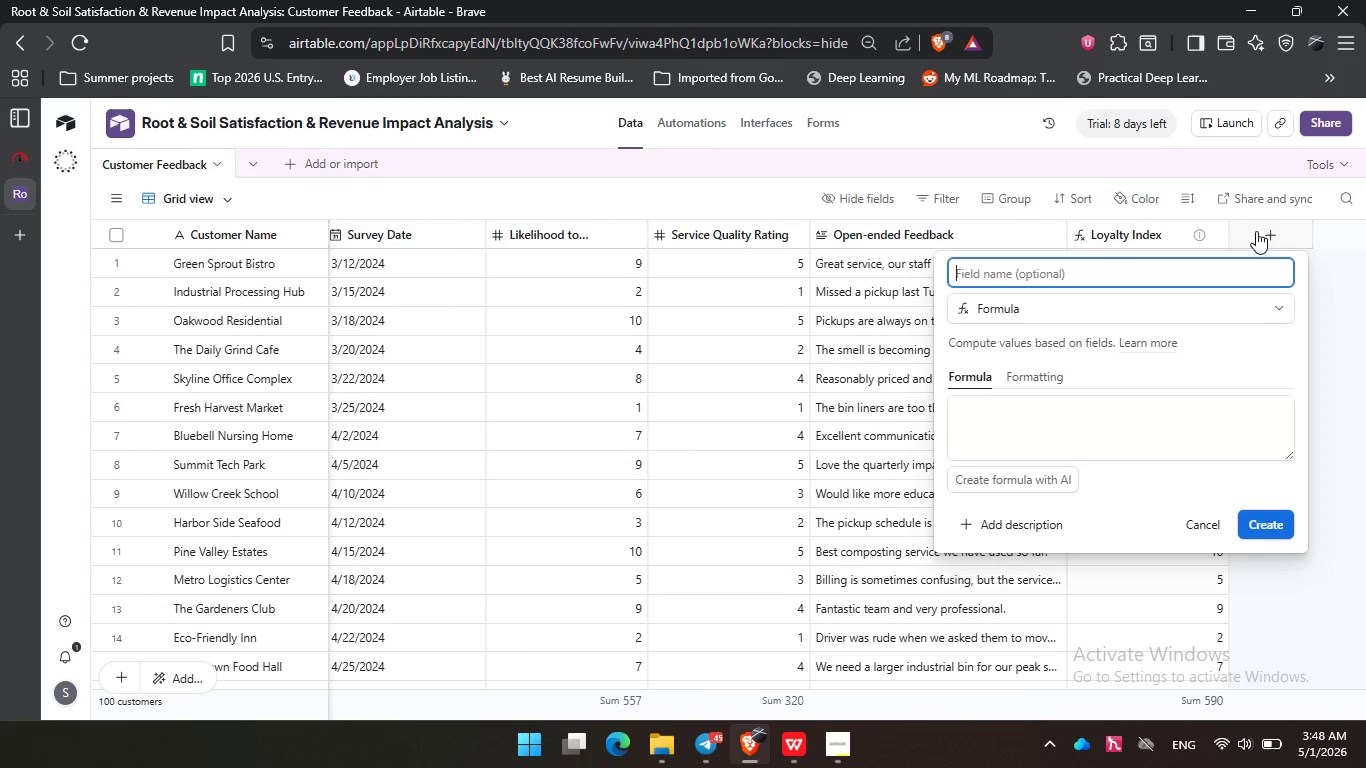 
hold_key(key=ShiftLeft, duration=0.39)
 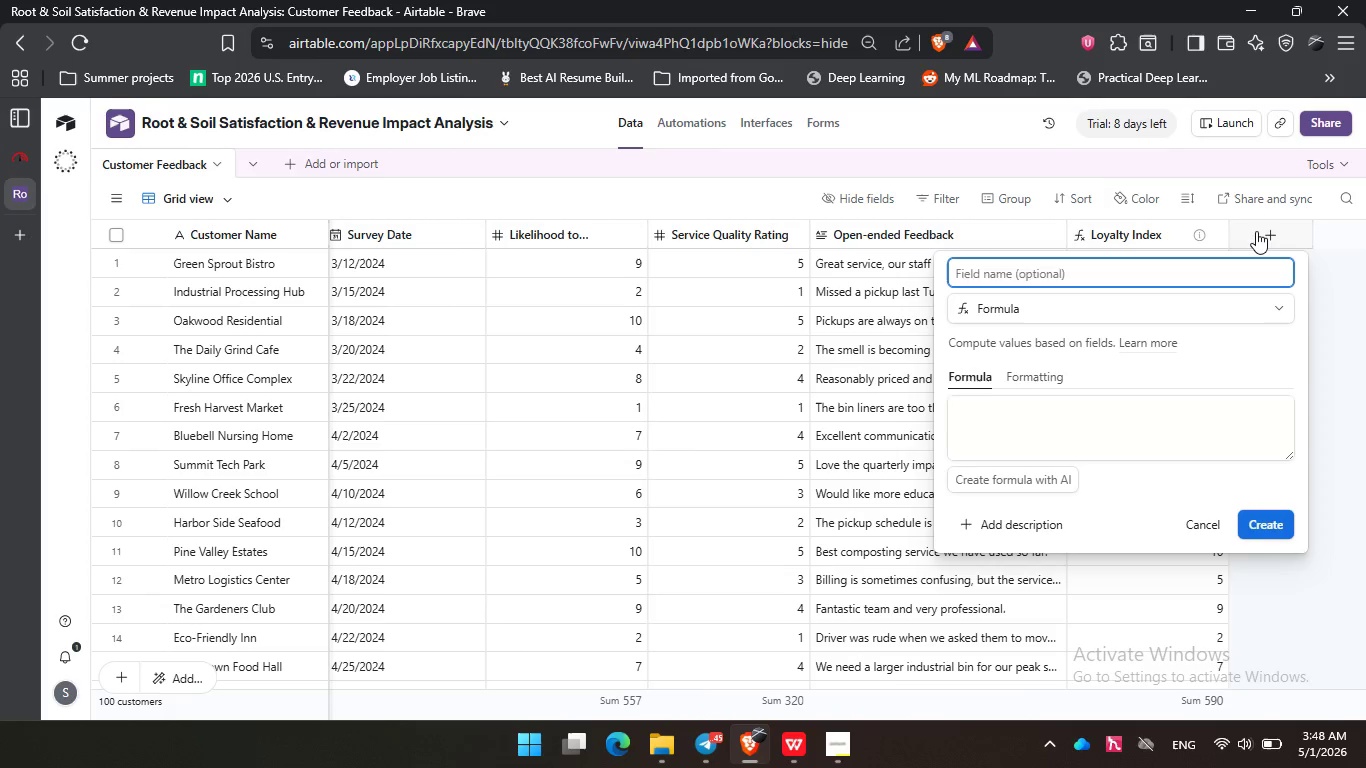 
type(Customer Segment )
 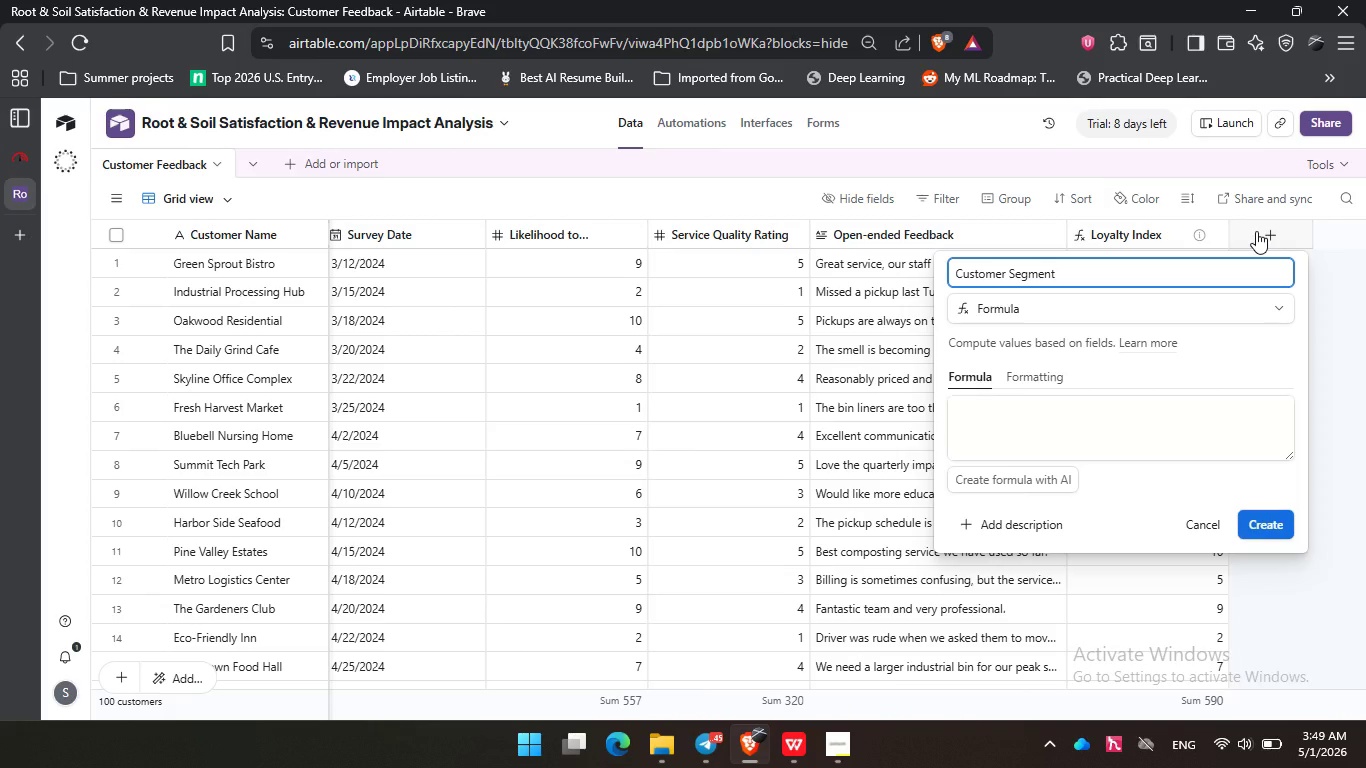 
left_click([1061, 430])
 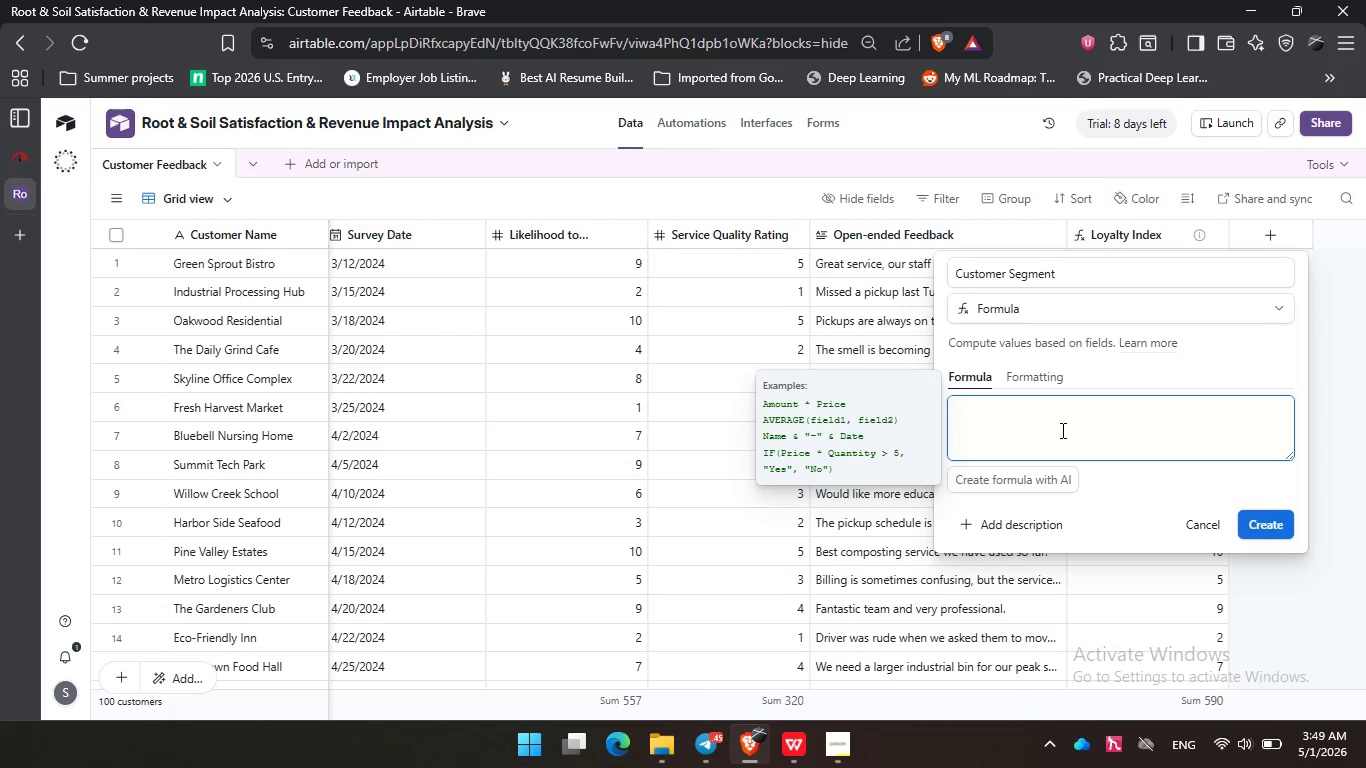 
type(if)
 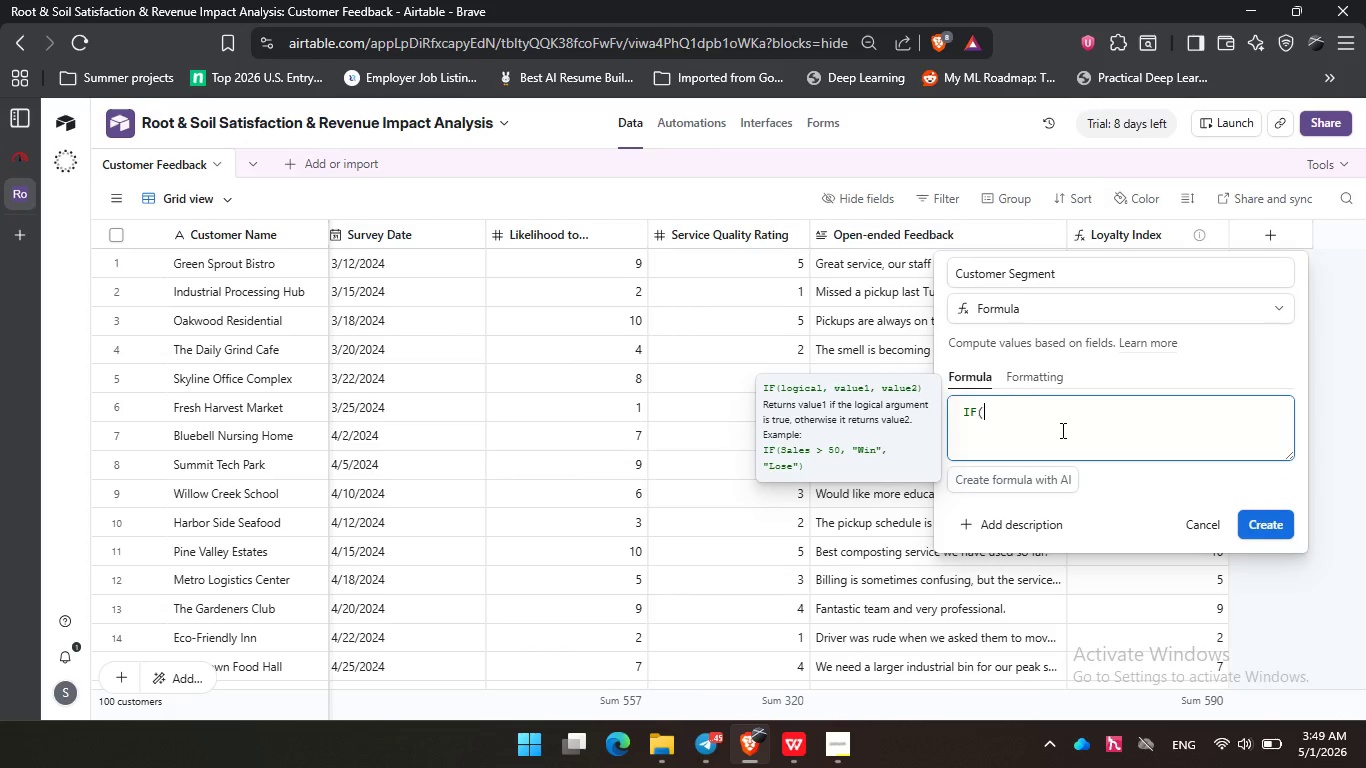 
key(Enter)
 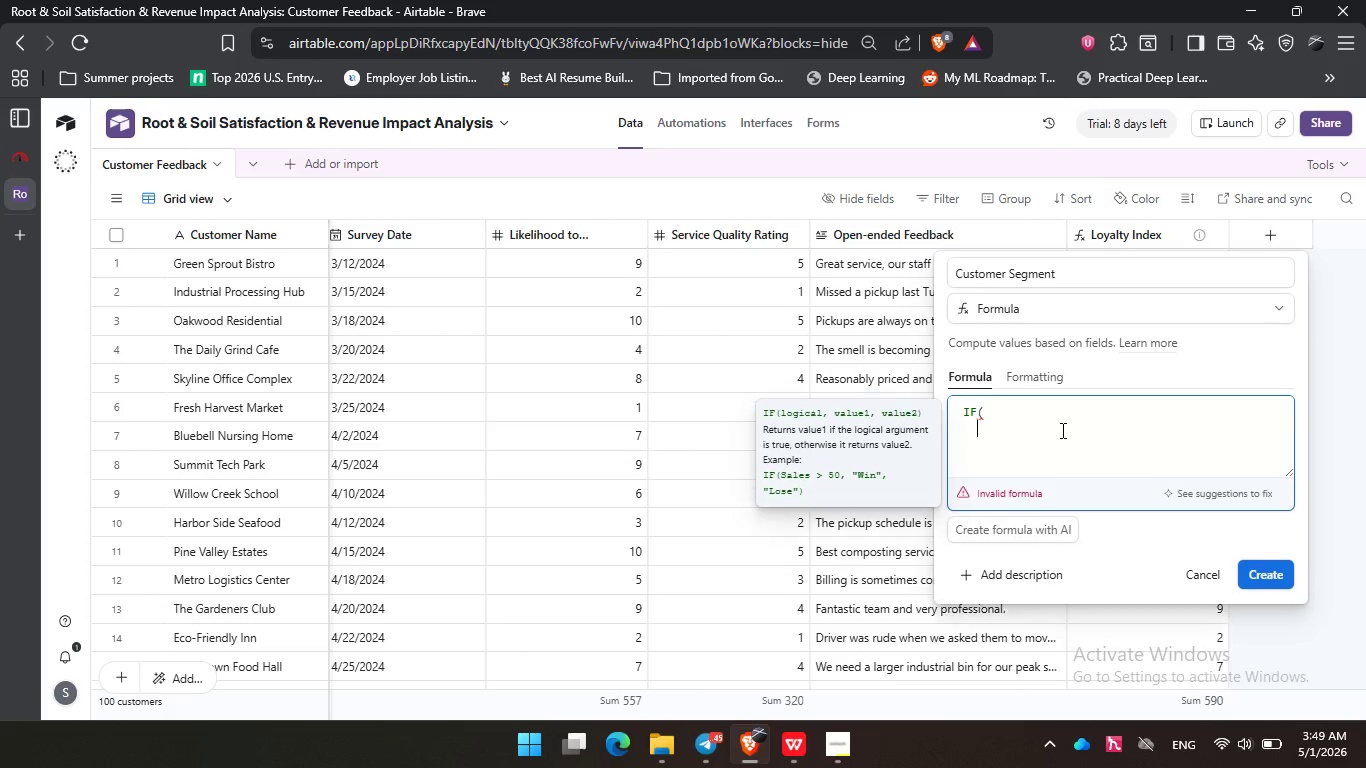 
key(Enter)
 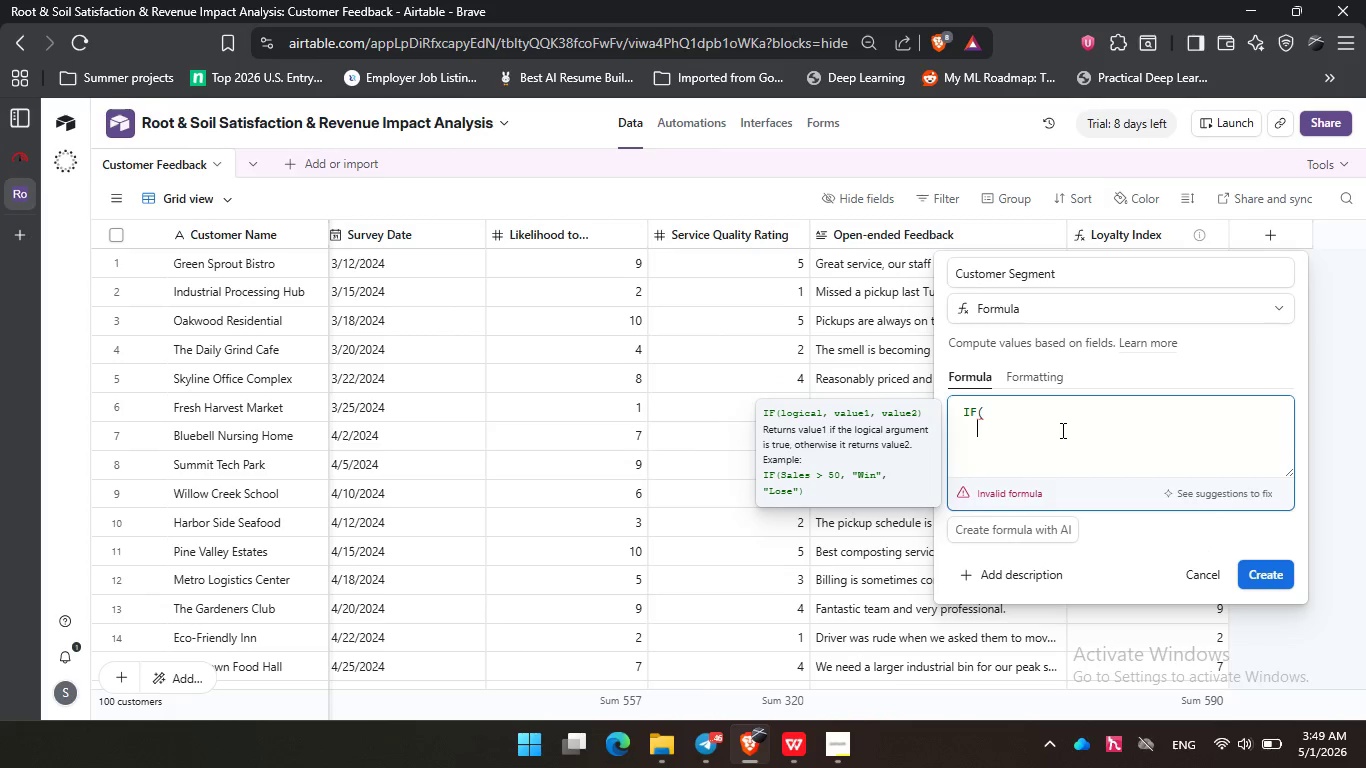 
wait(13.67)
 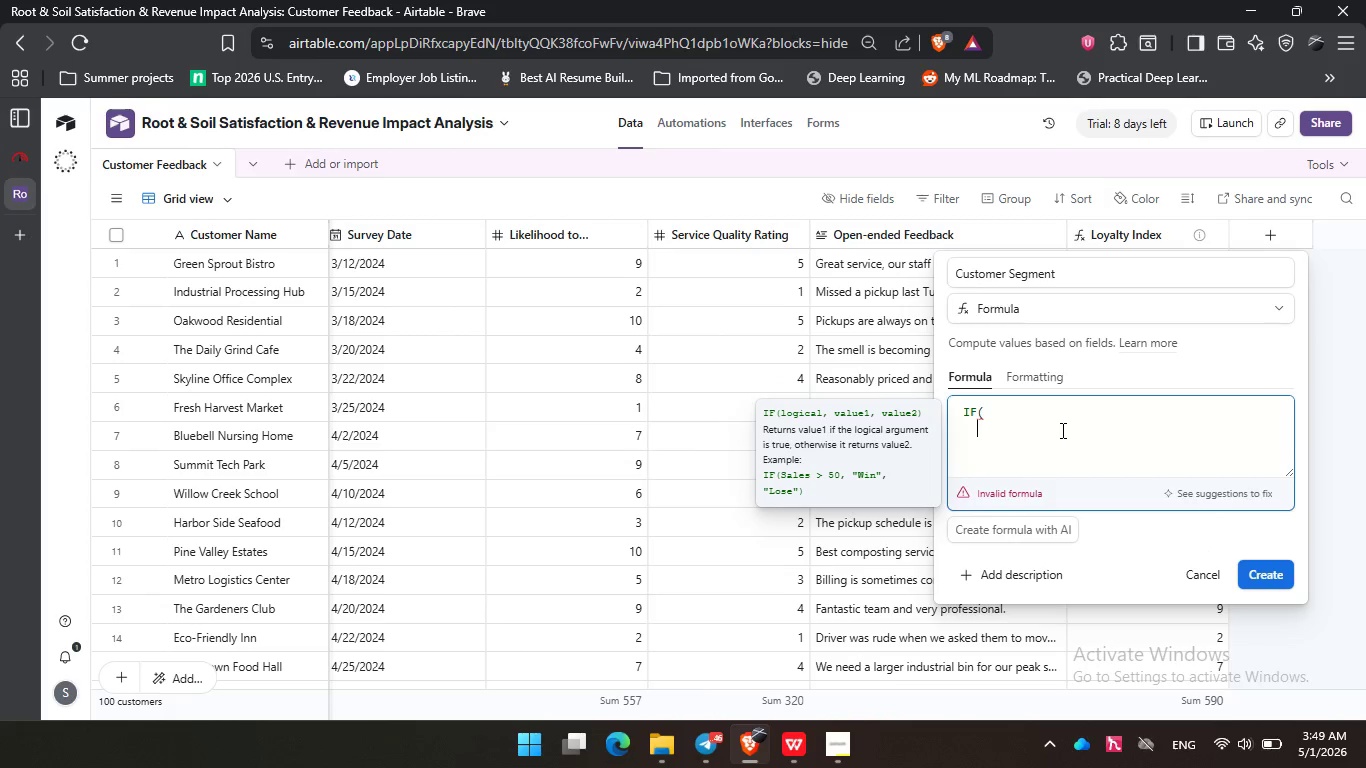 
type(and)
 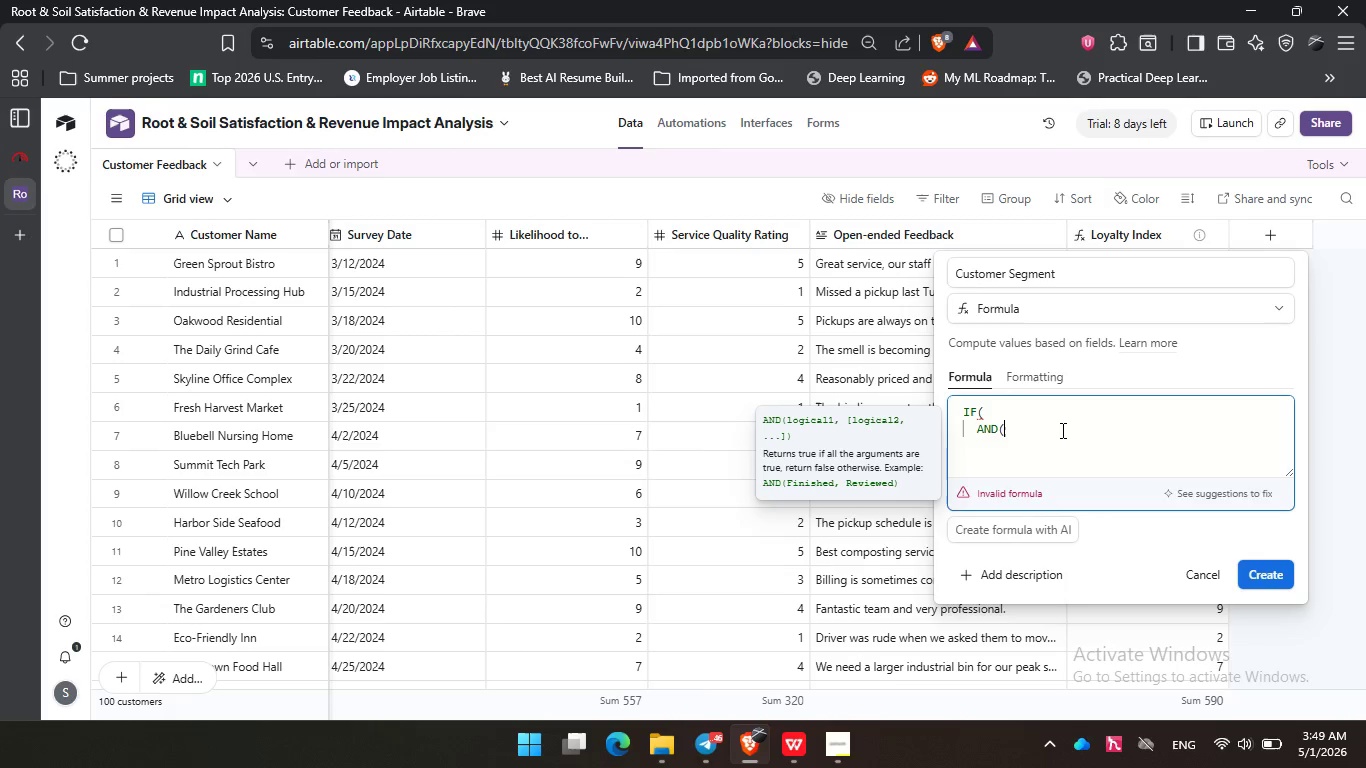 
key(Enter)
 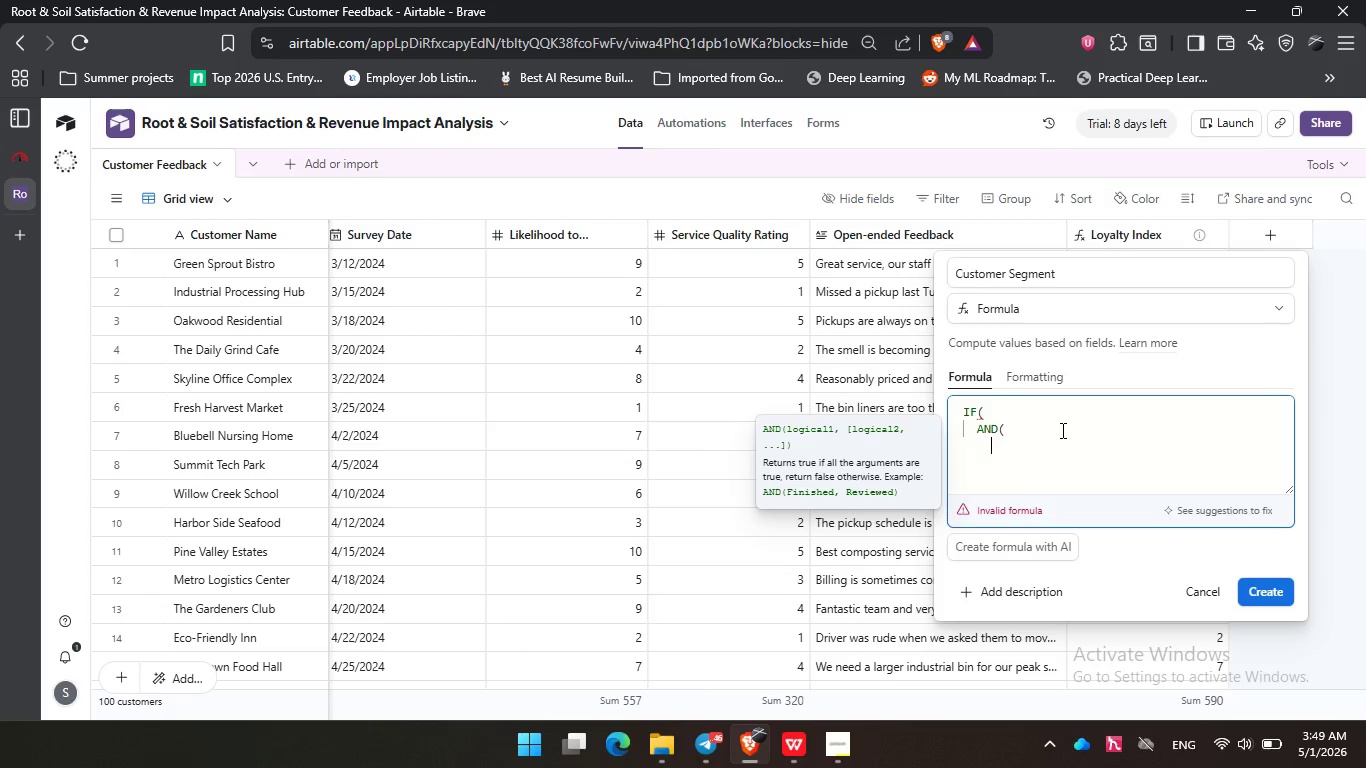 
key(Enter)
 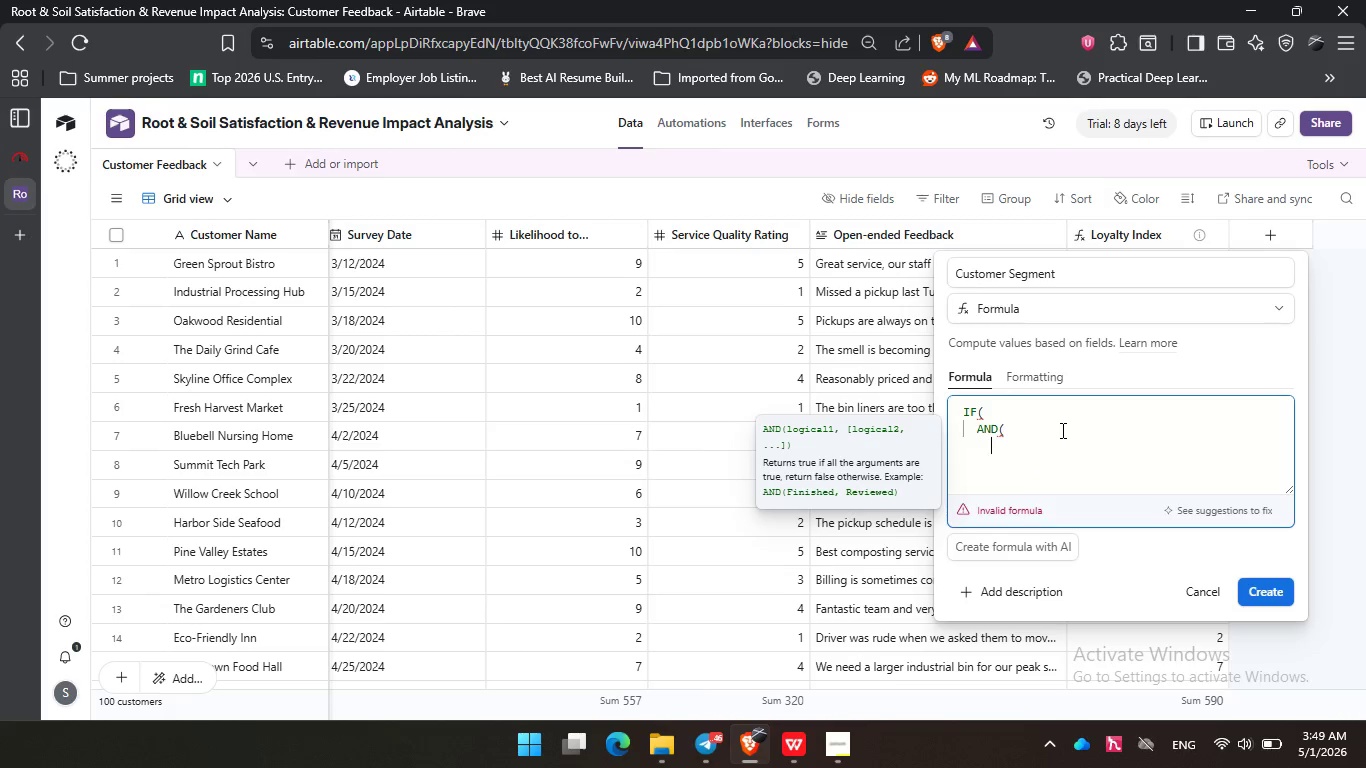 
type(loy)
 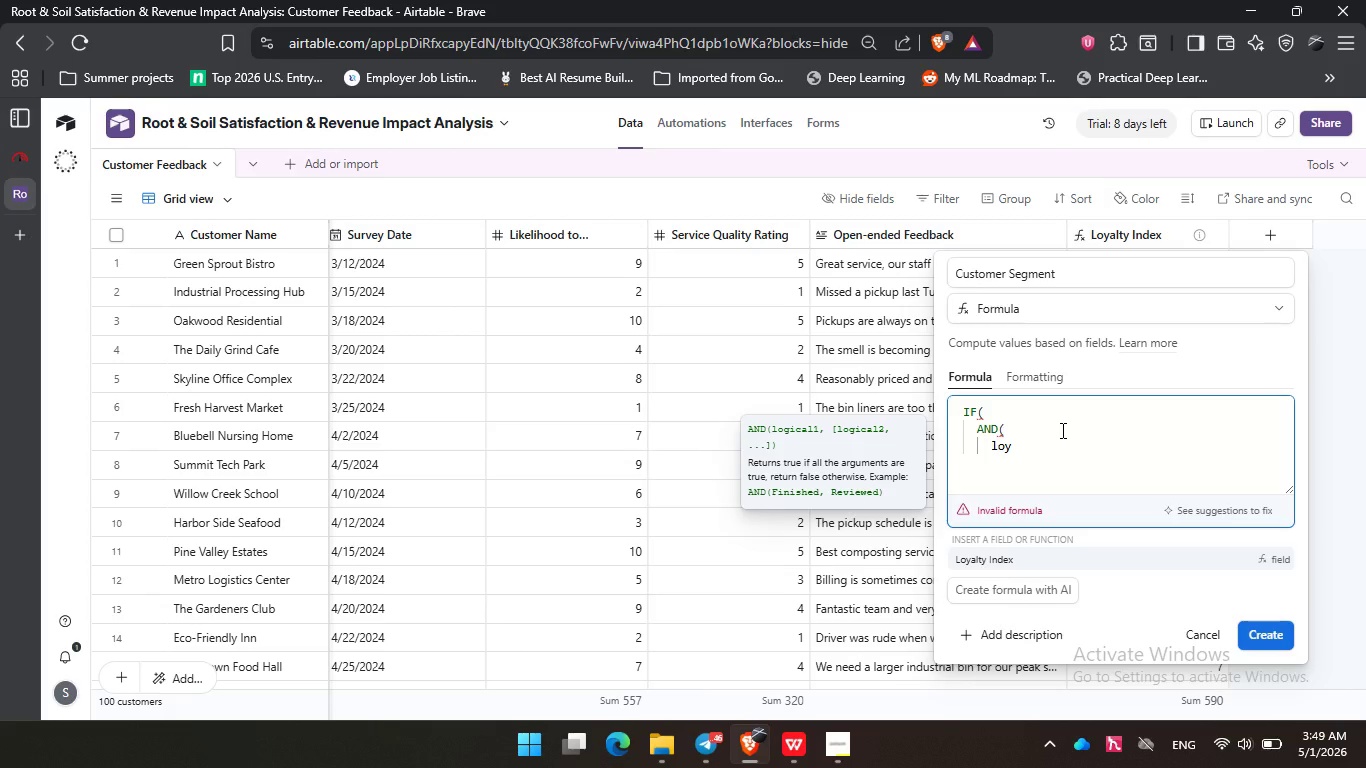 
key(Enter)
 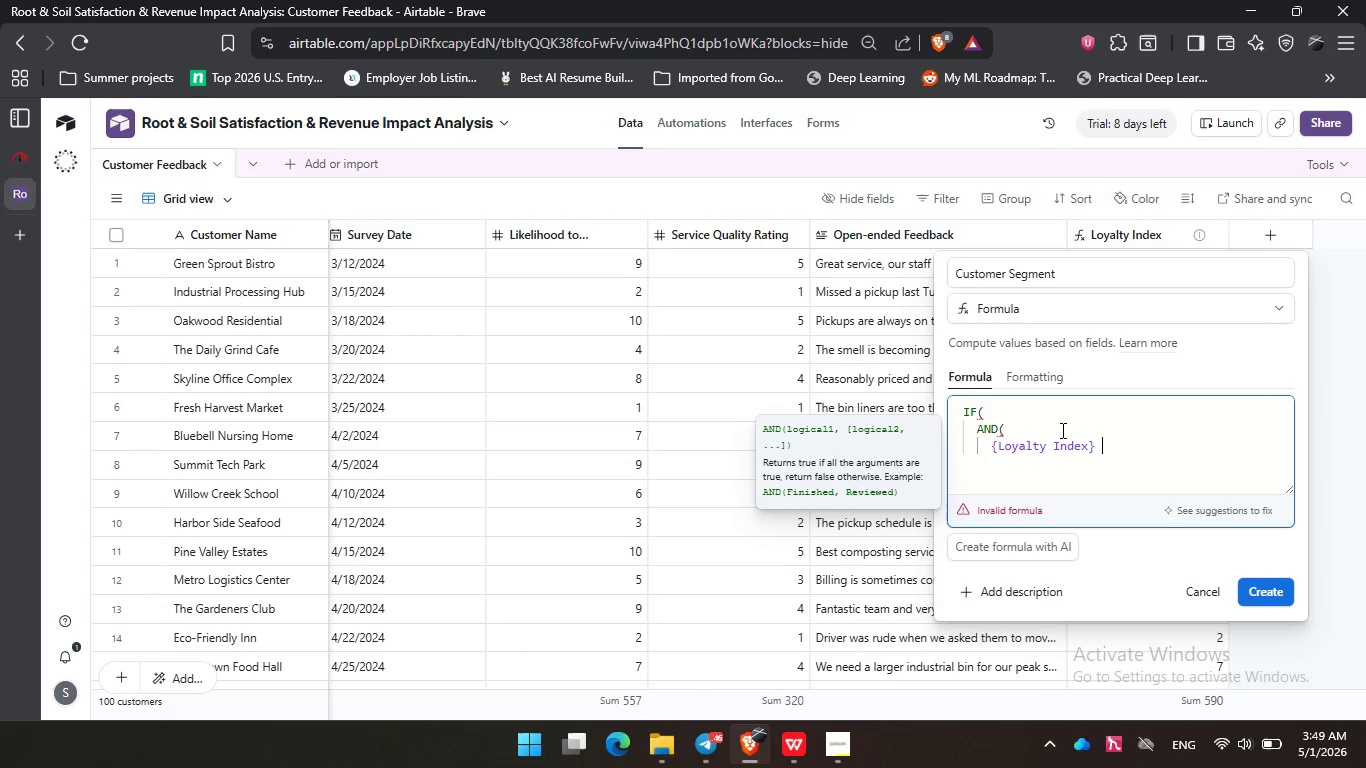 
key(Space)
 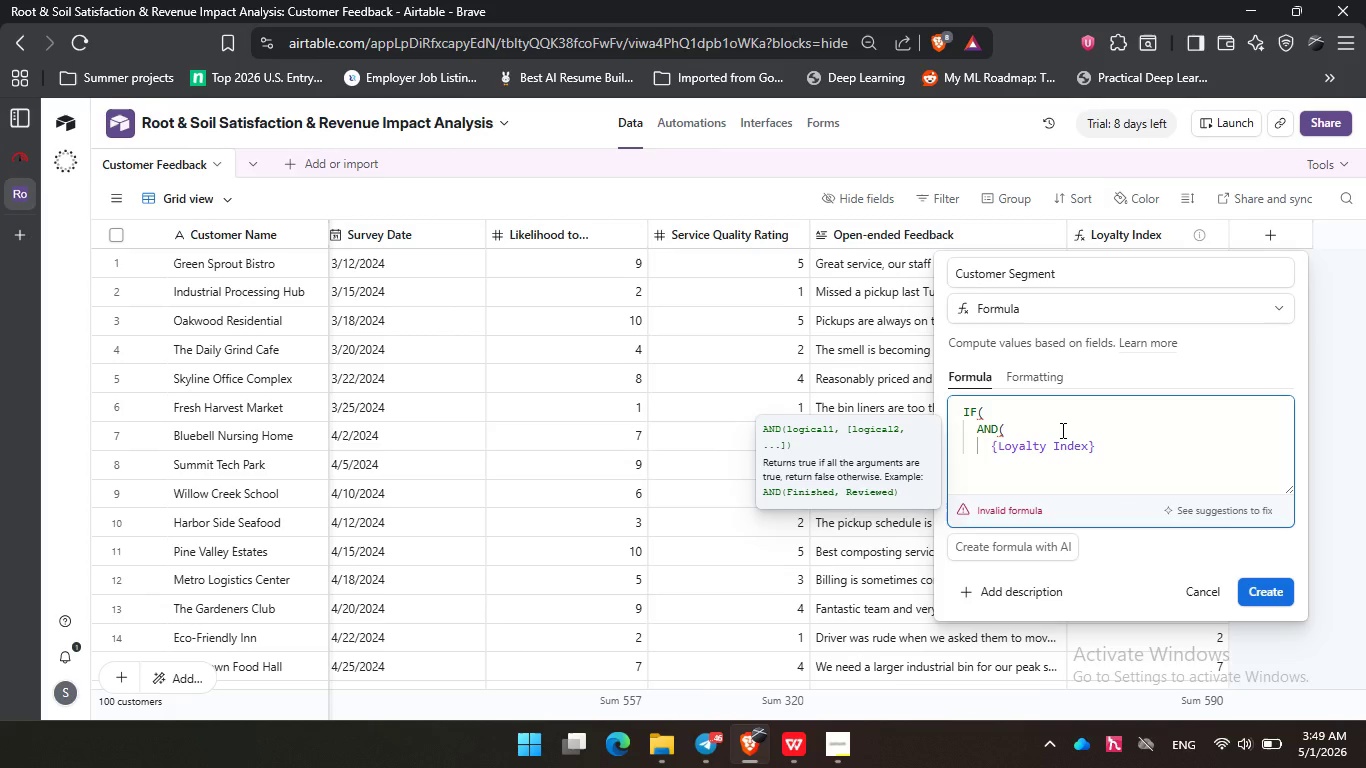 
key(Shift+Comma)
 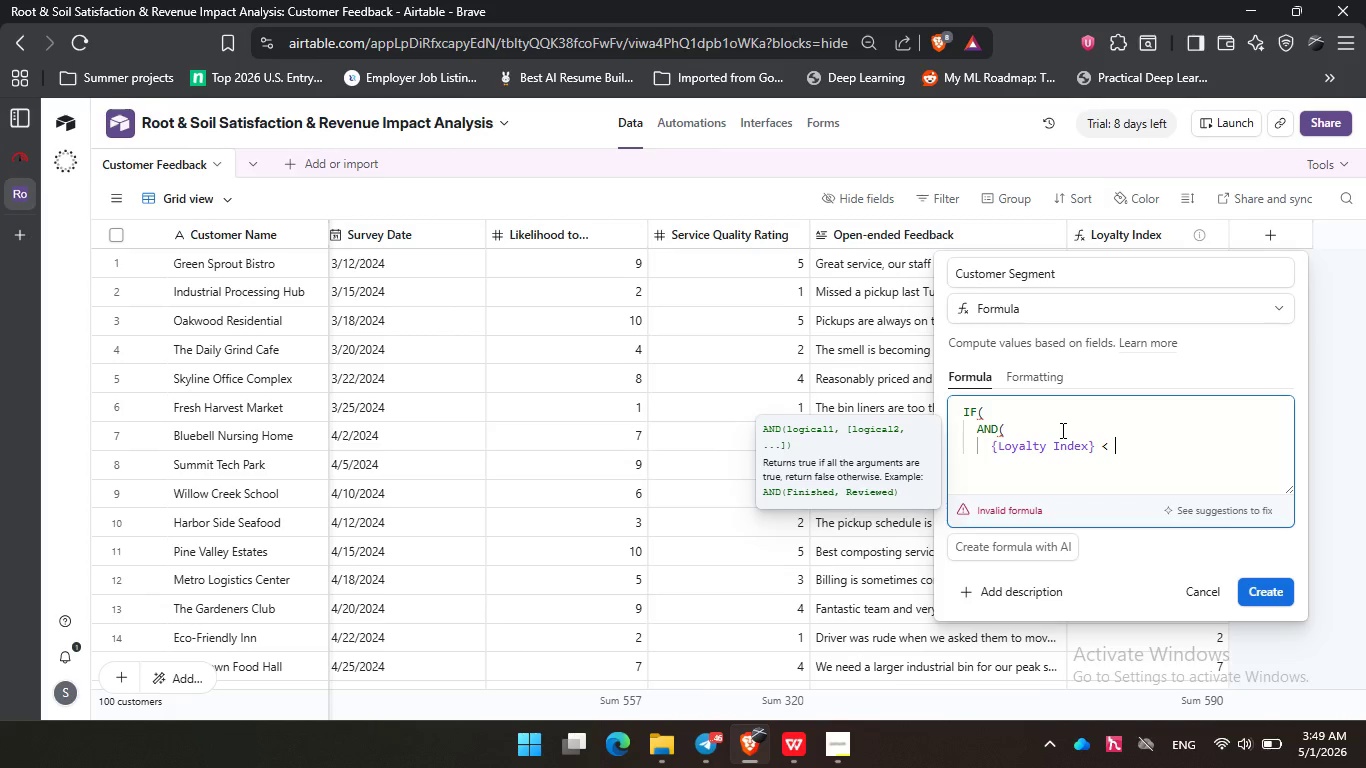 
key(Space)
 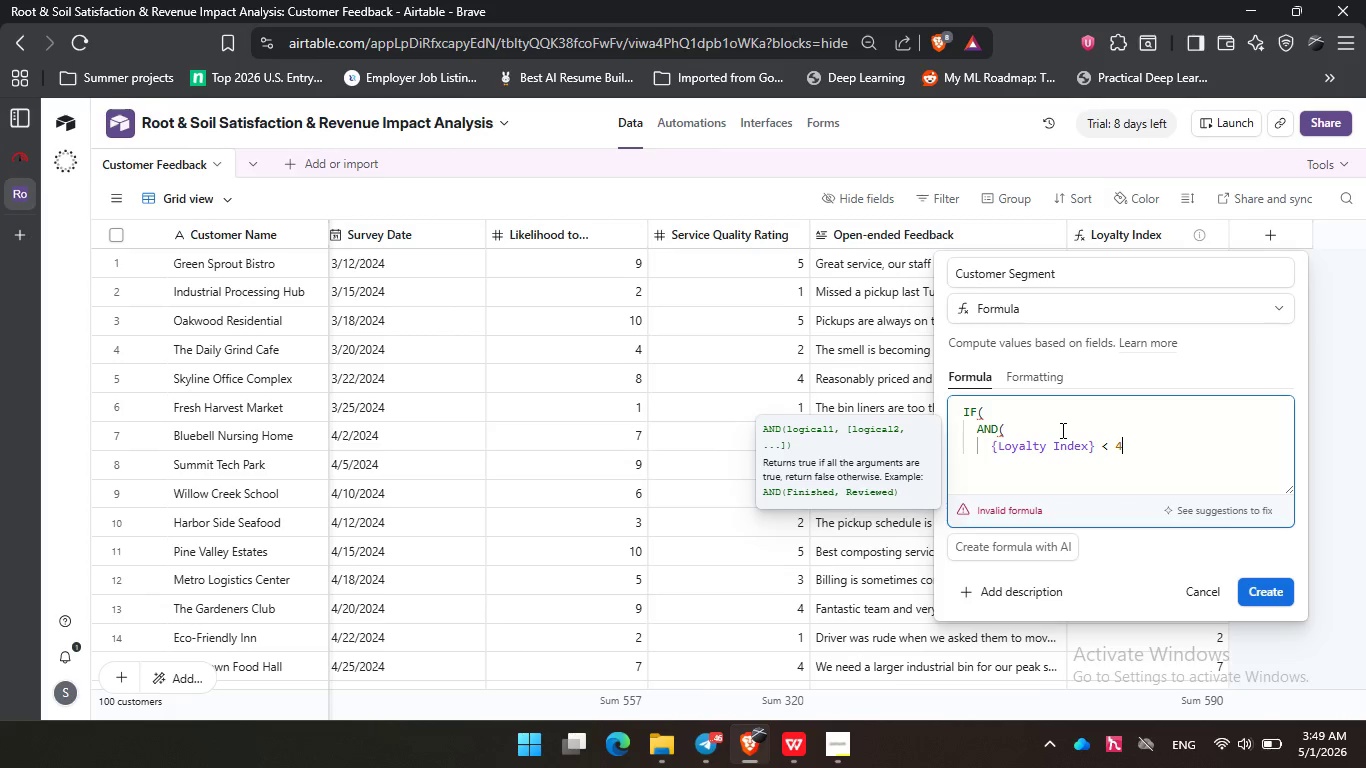 
key(4)
 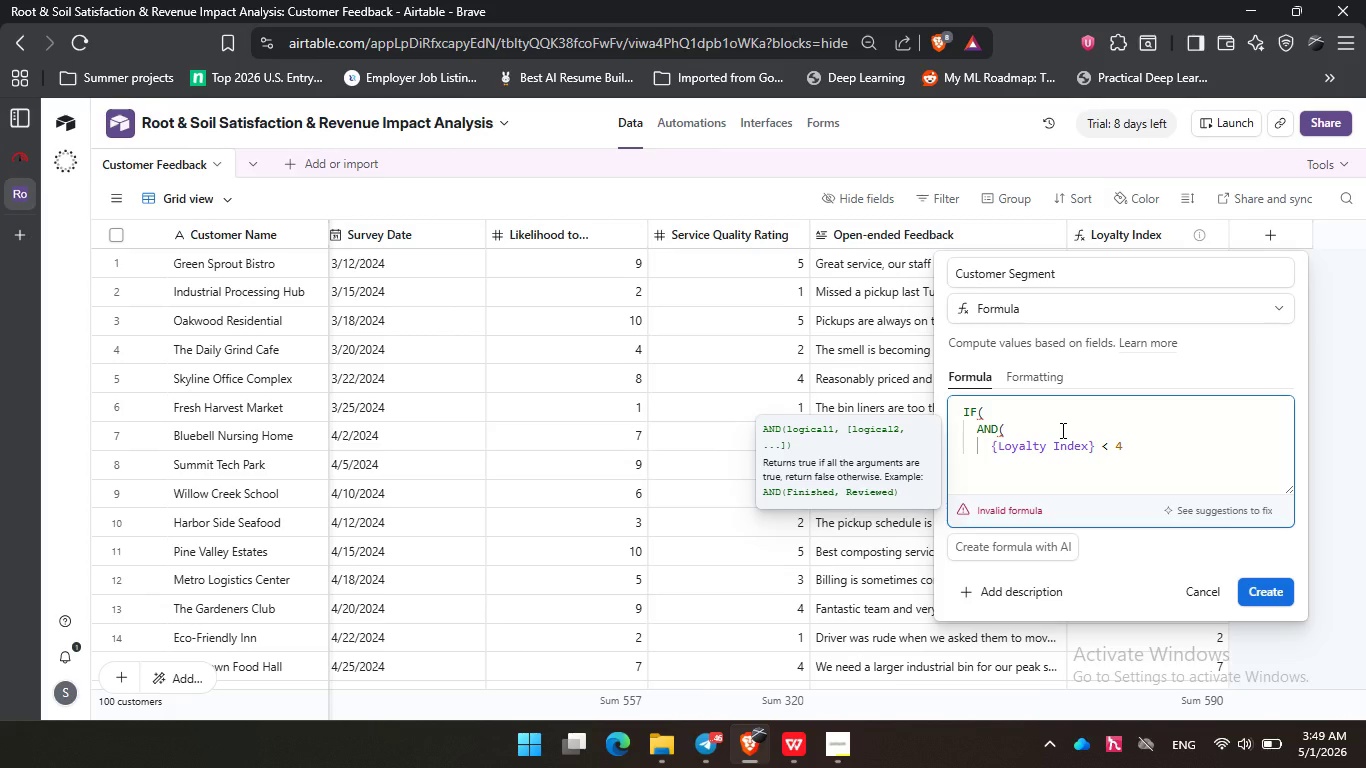 
key(Comma)
 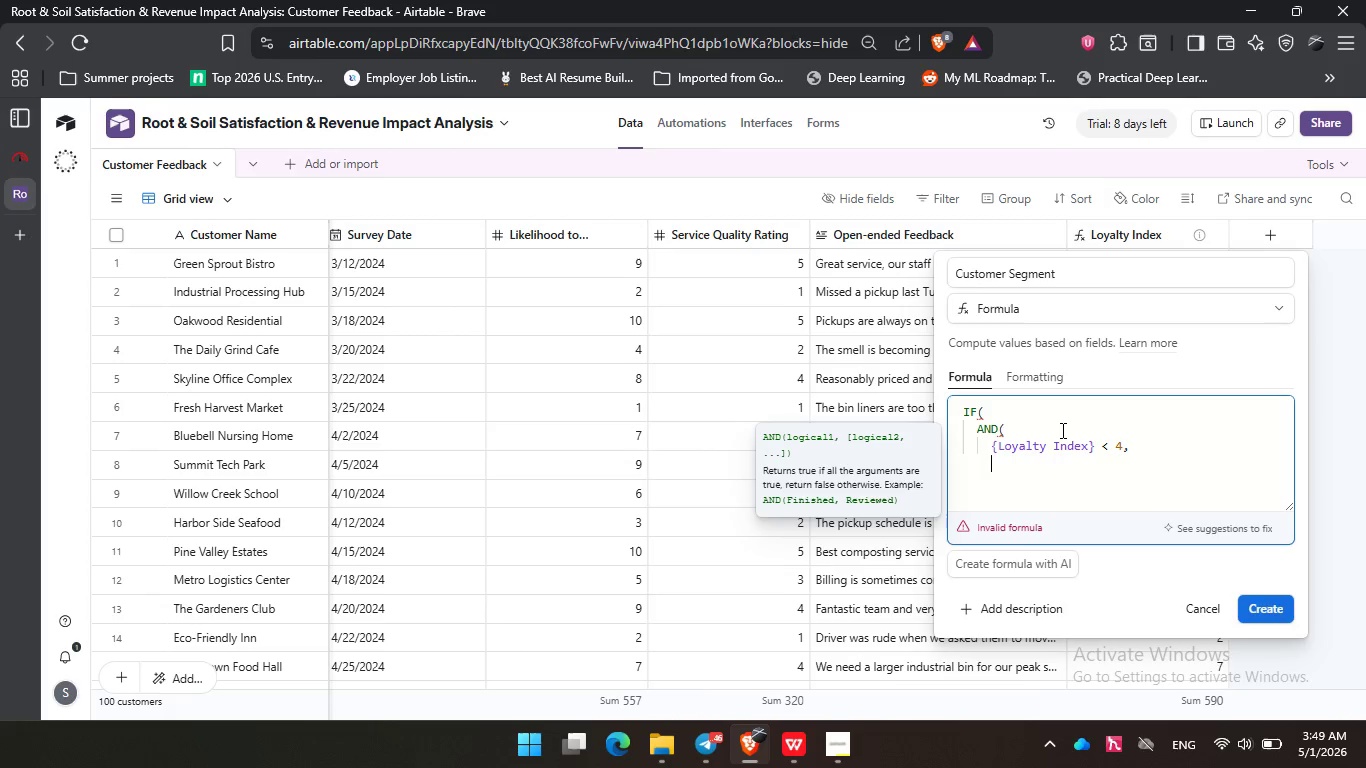 
key(Enter)
 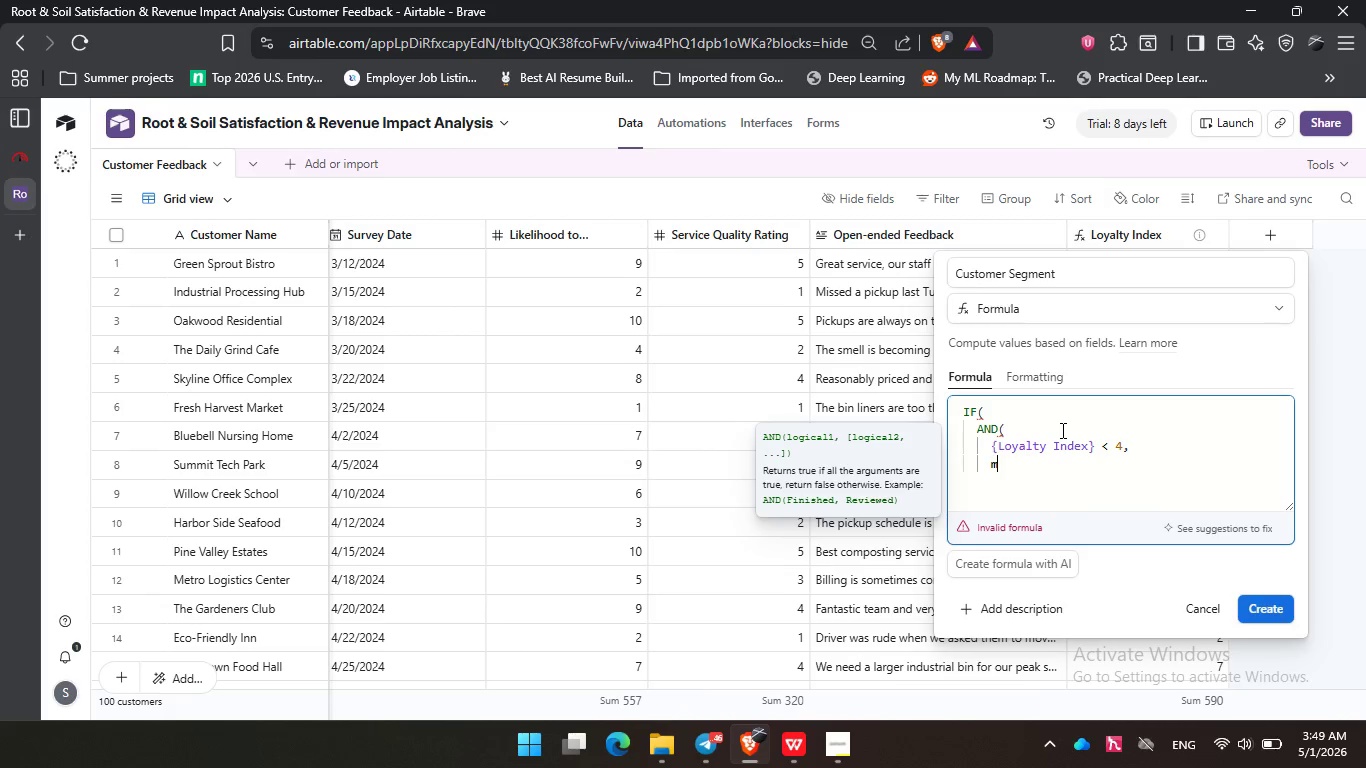 
type(mon)
 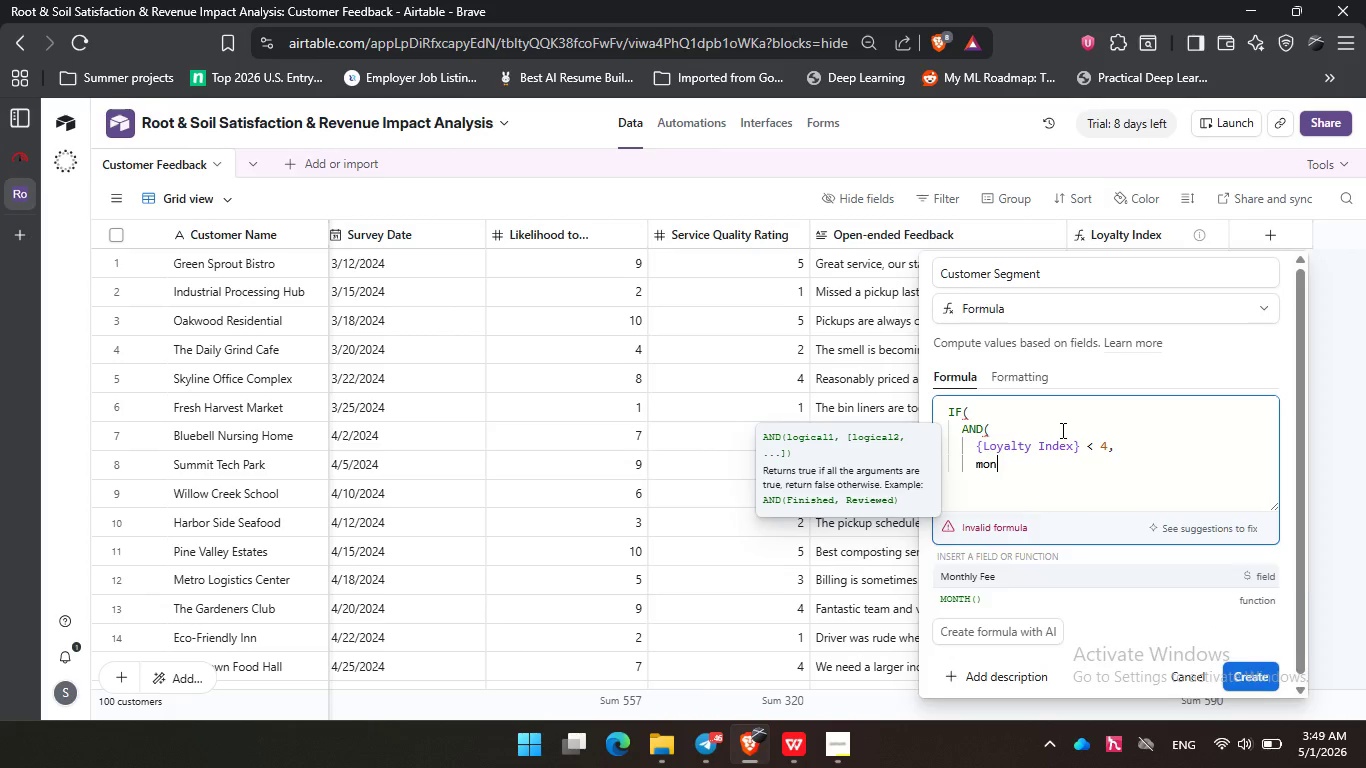 
key(Enter)
 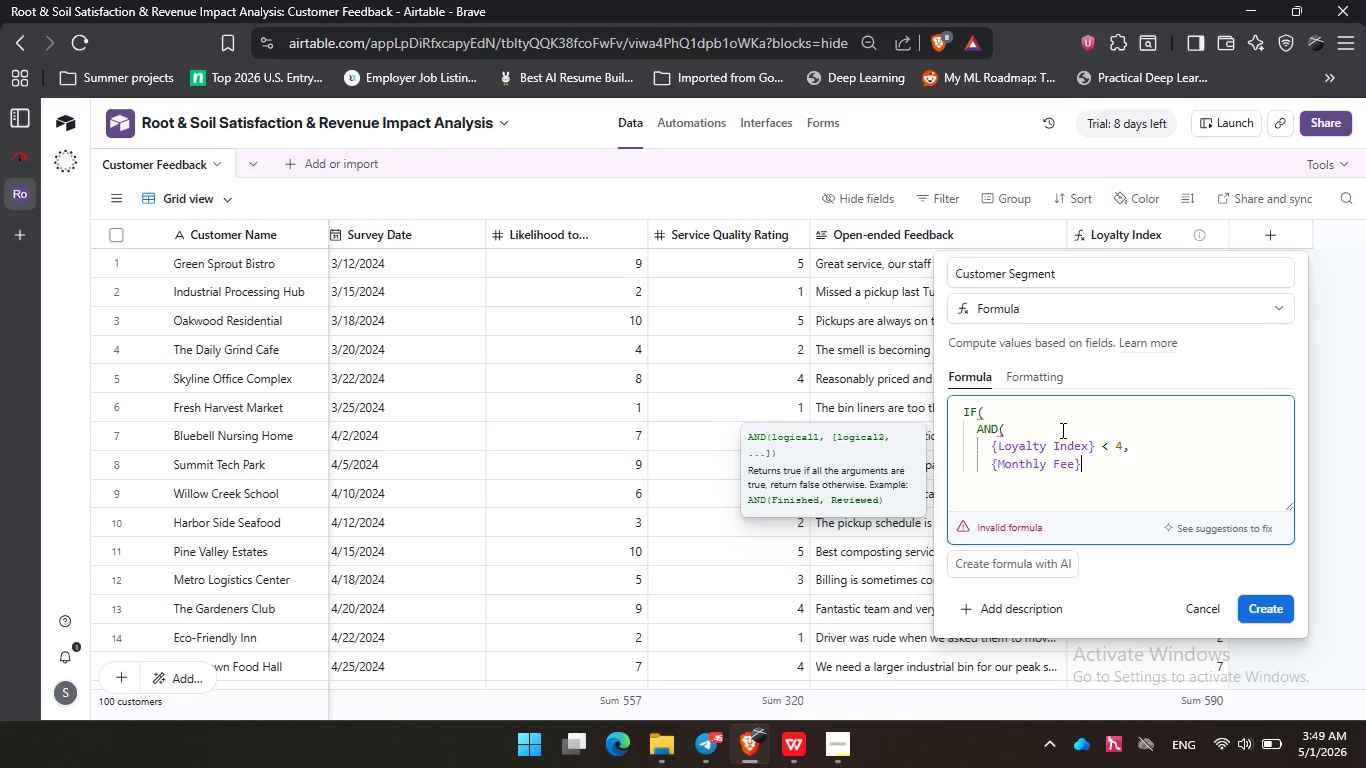 
key(Space)
 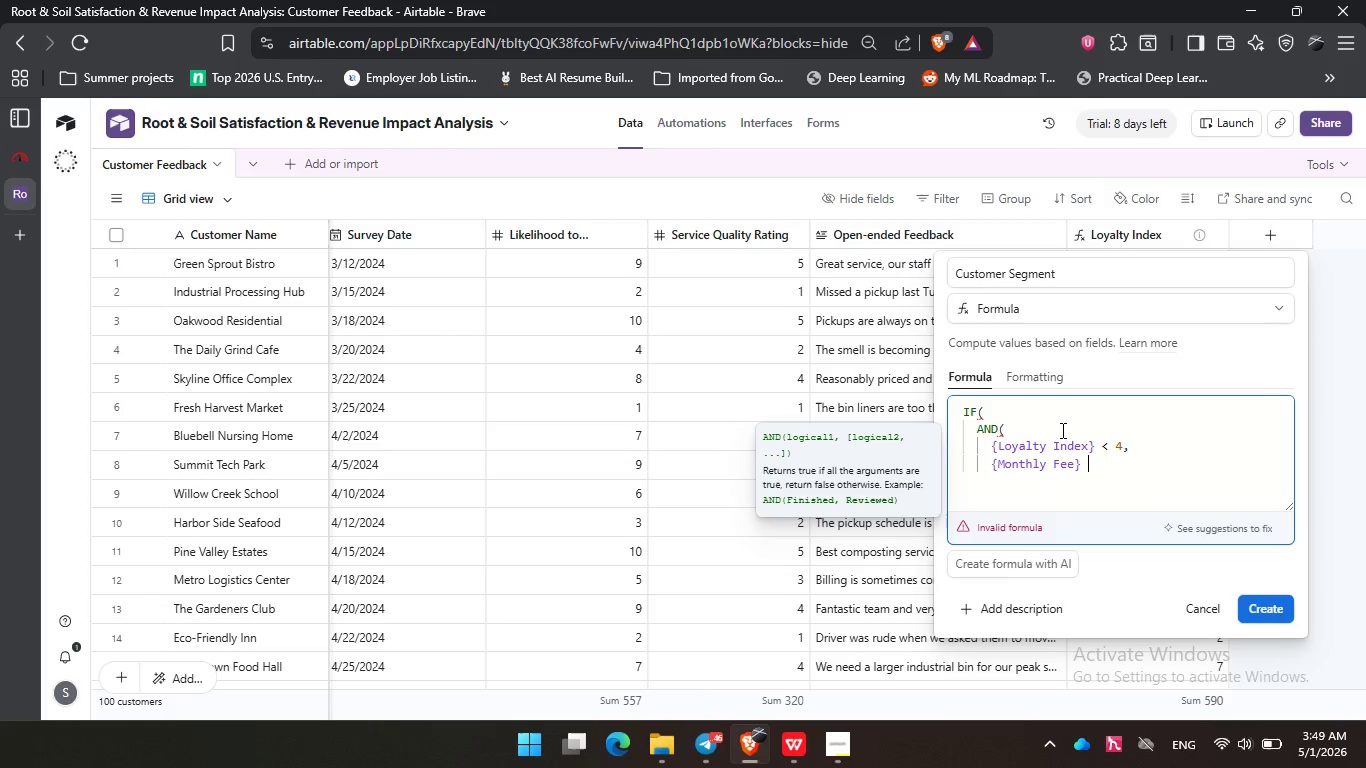 
key(Shift+Period)
 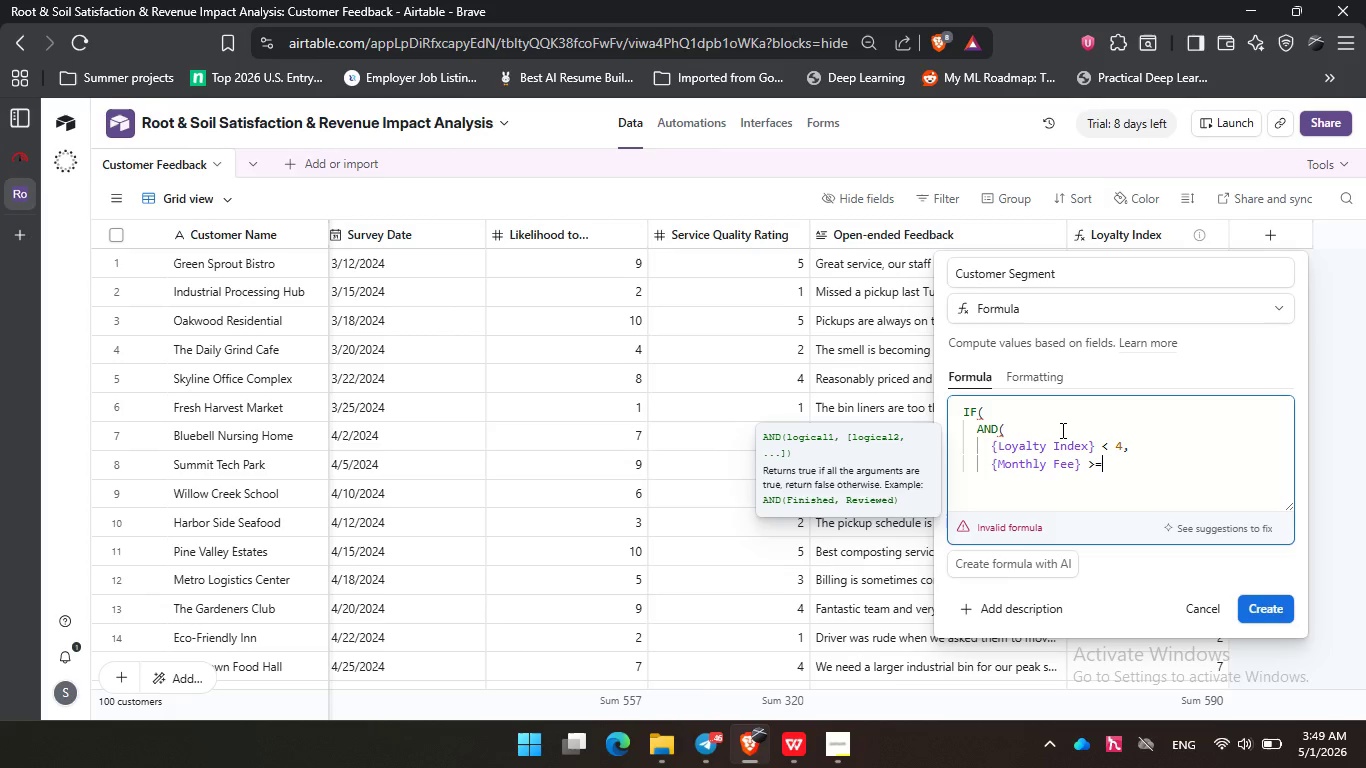 
key(Equal)
 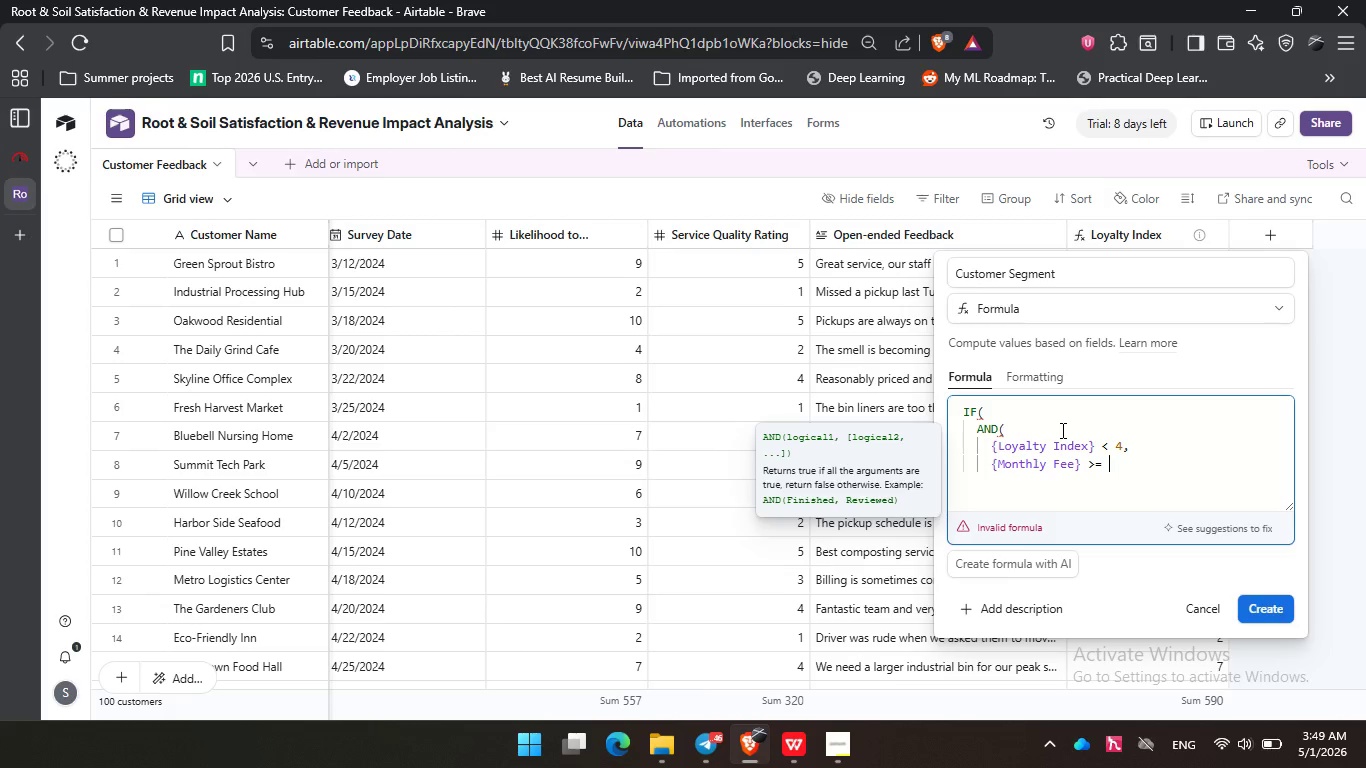 
key(Space)
 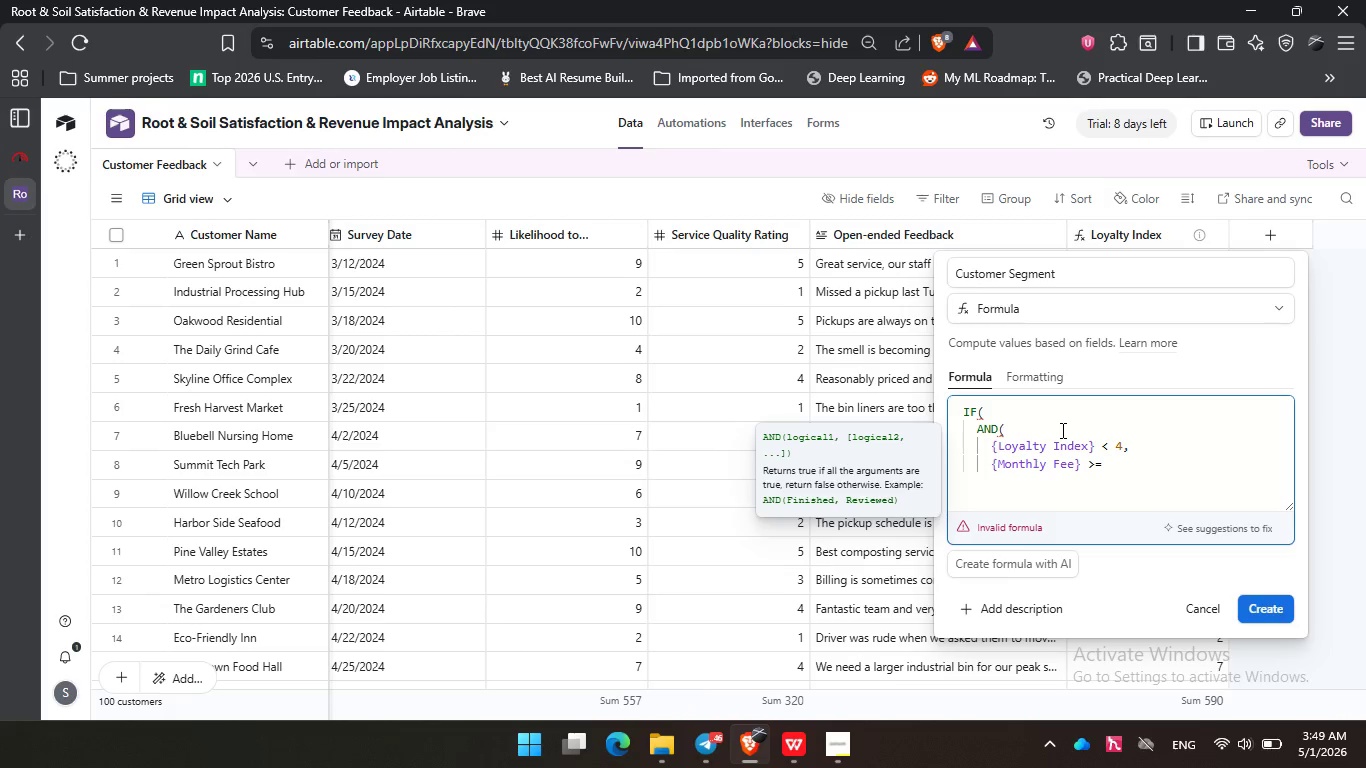 
key(Numpad1)
 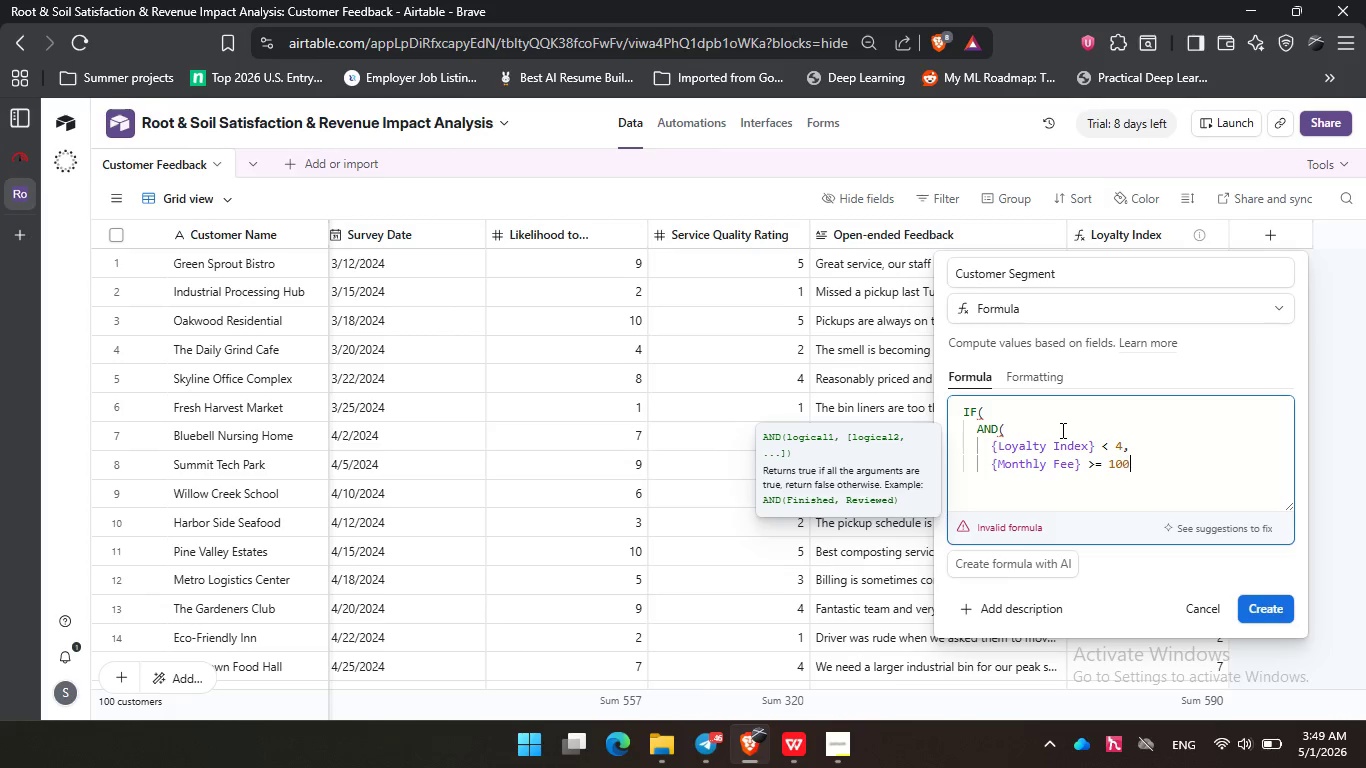 
key(Numpad0)
 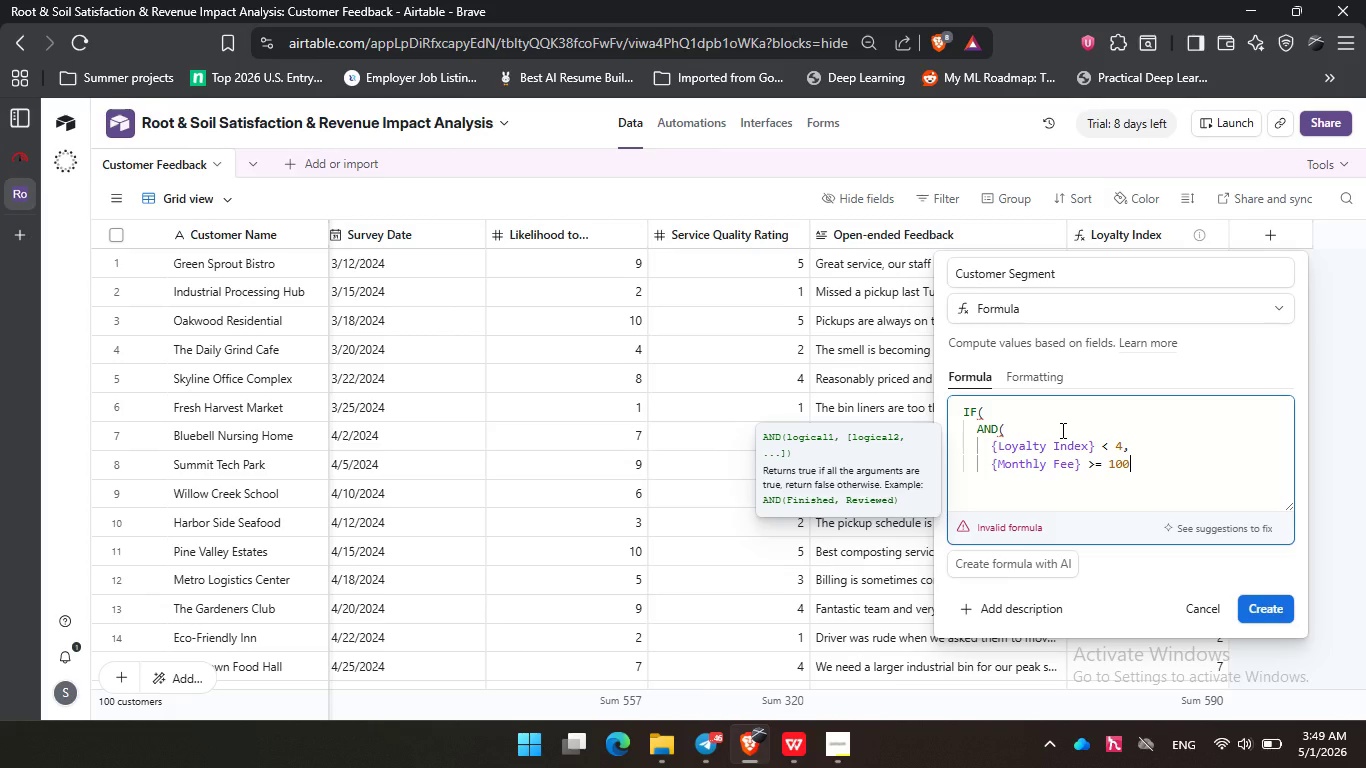 
key(Numpad0)
 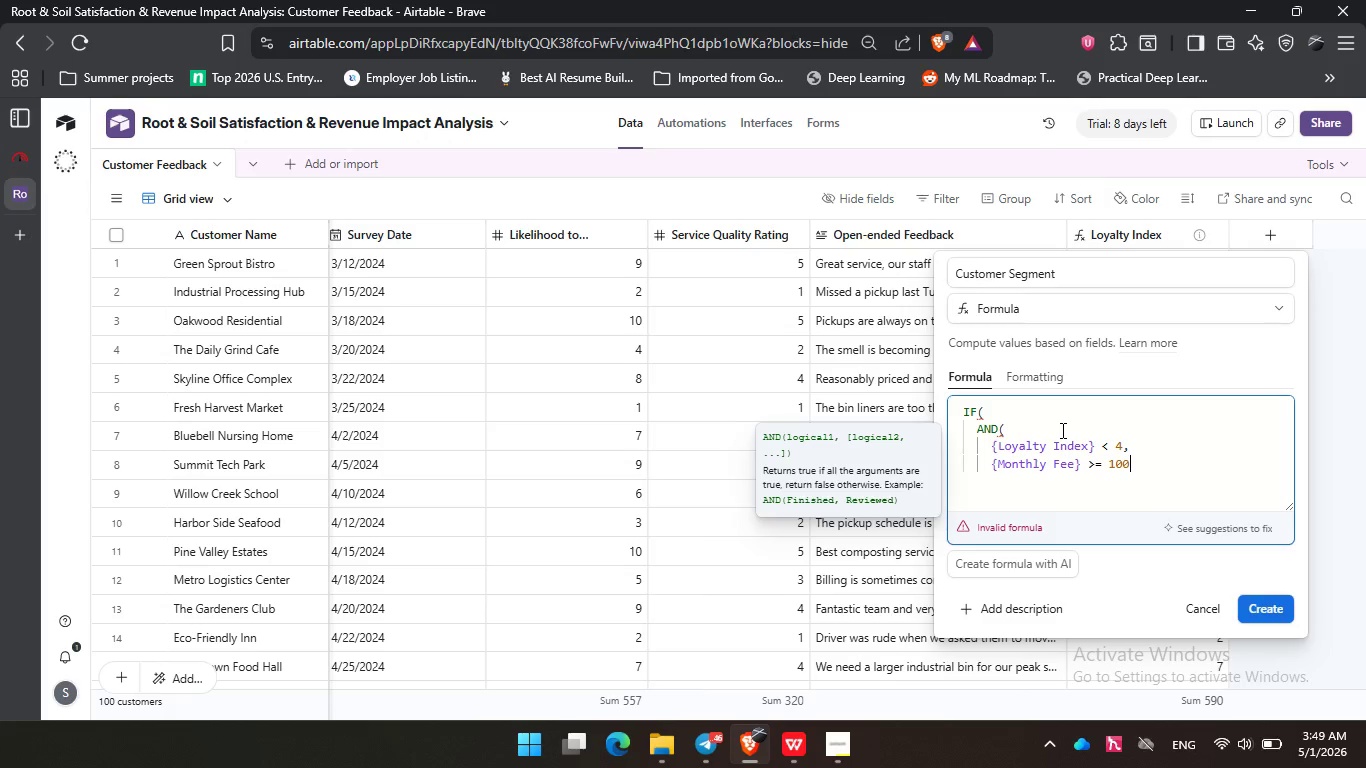 
wait(5.11)
 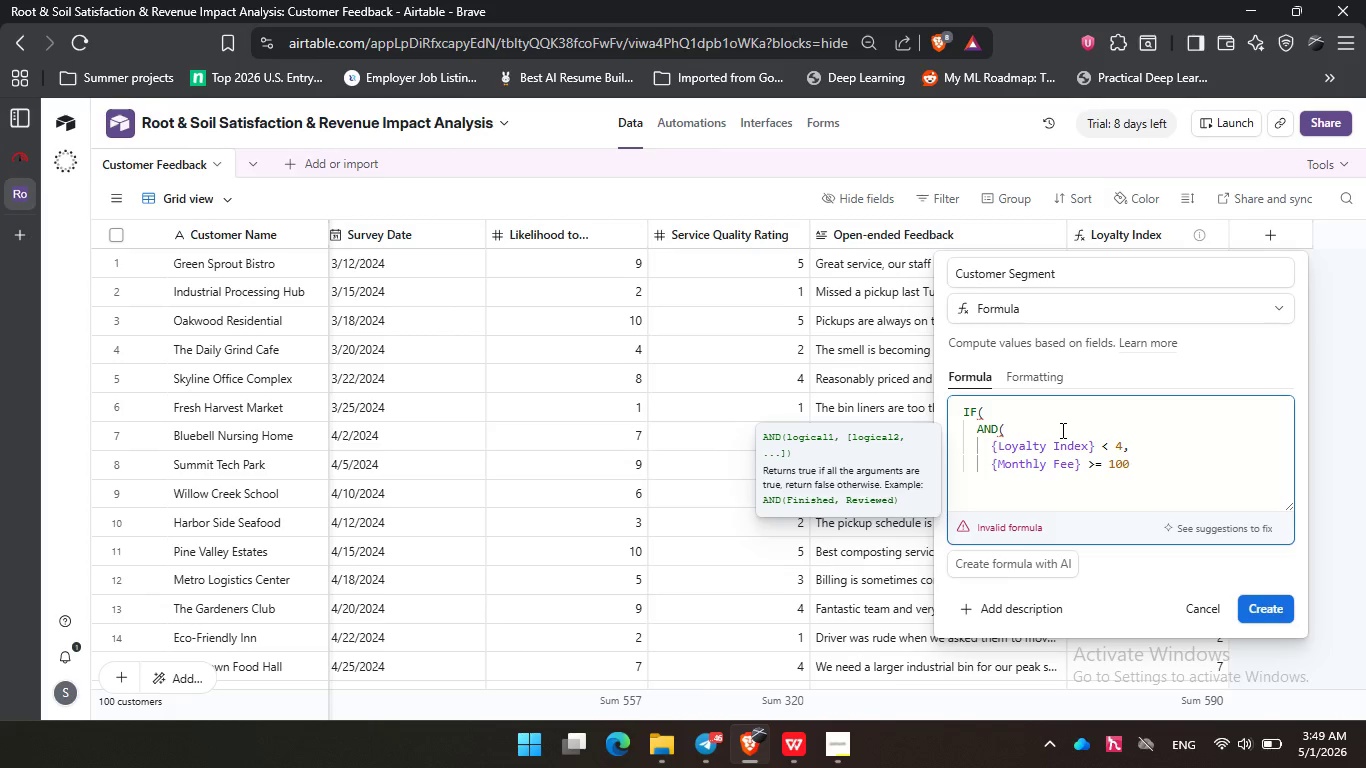 
key(Enter)
 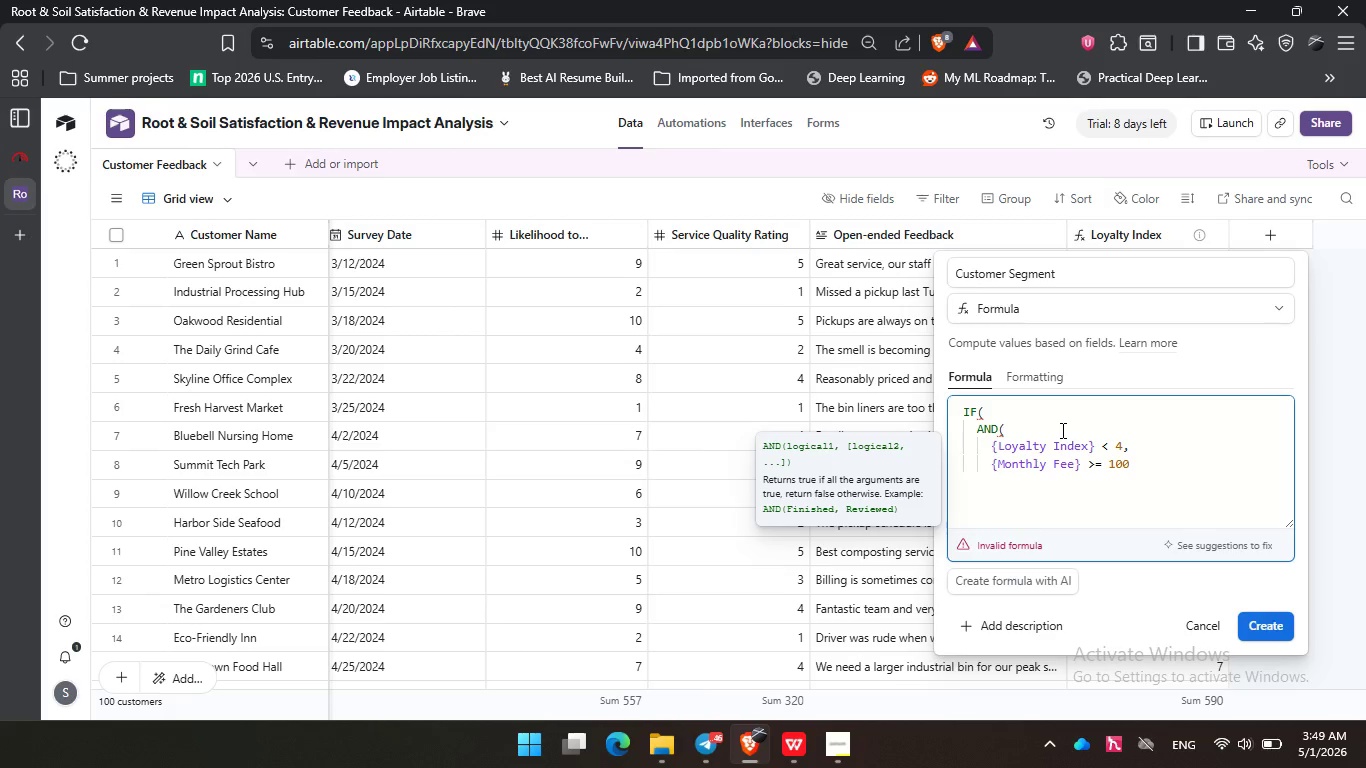 
type()m)
key(Backspace)
type(,)
 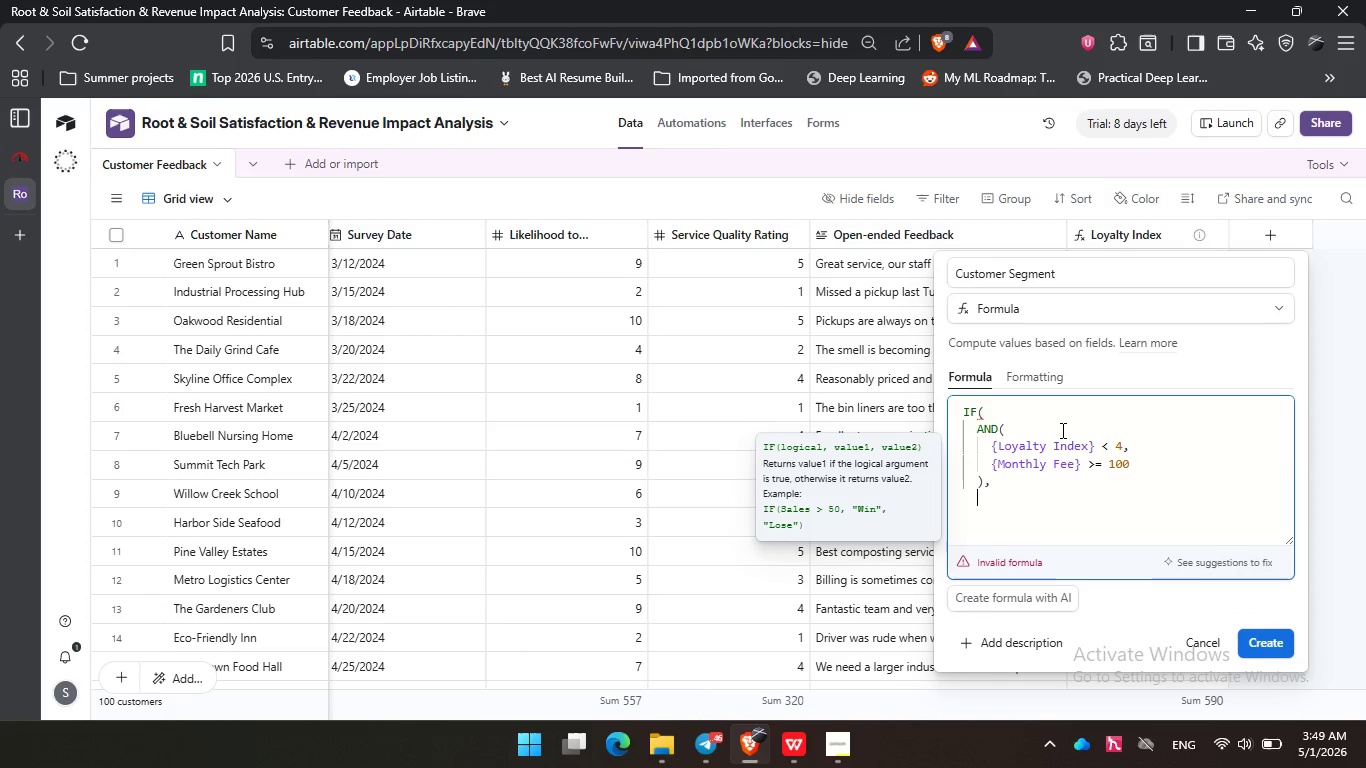 
key(Enter)
 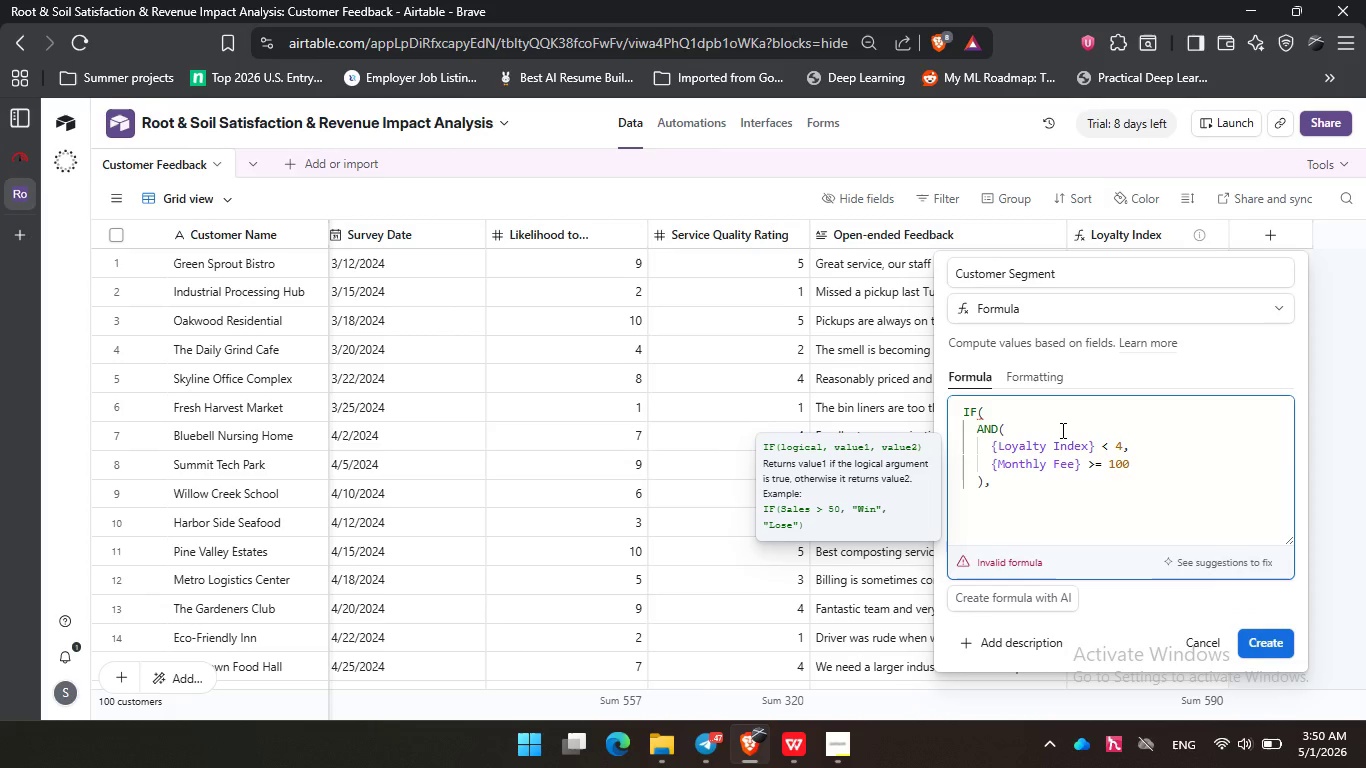 
type("At-Risk)
 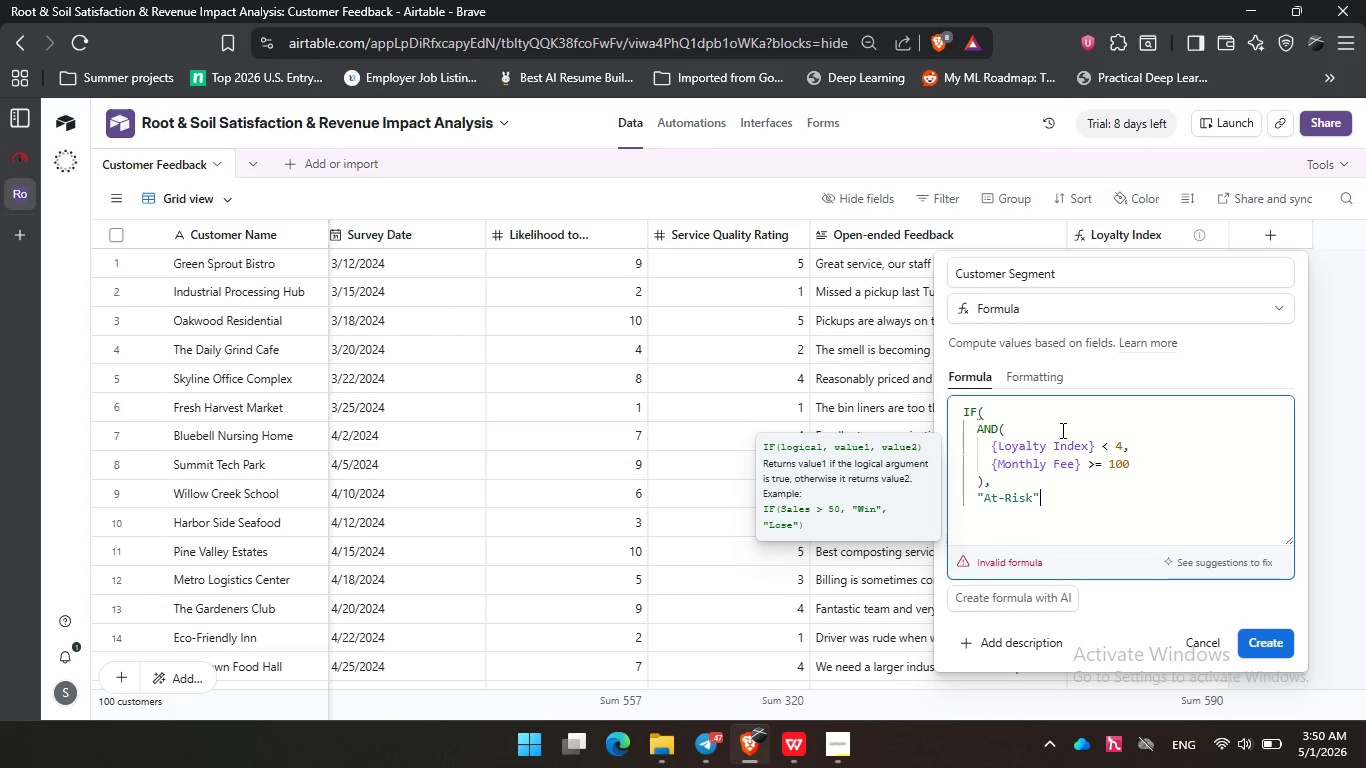 
 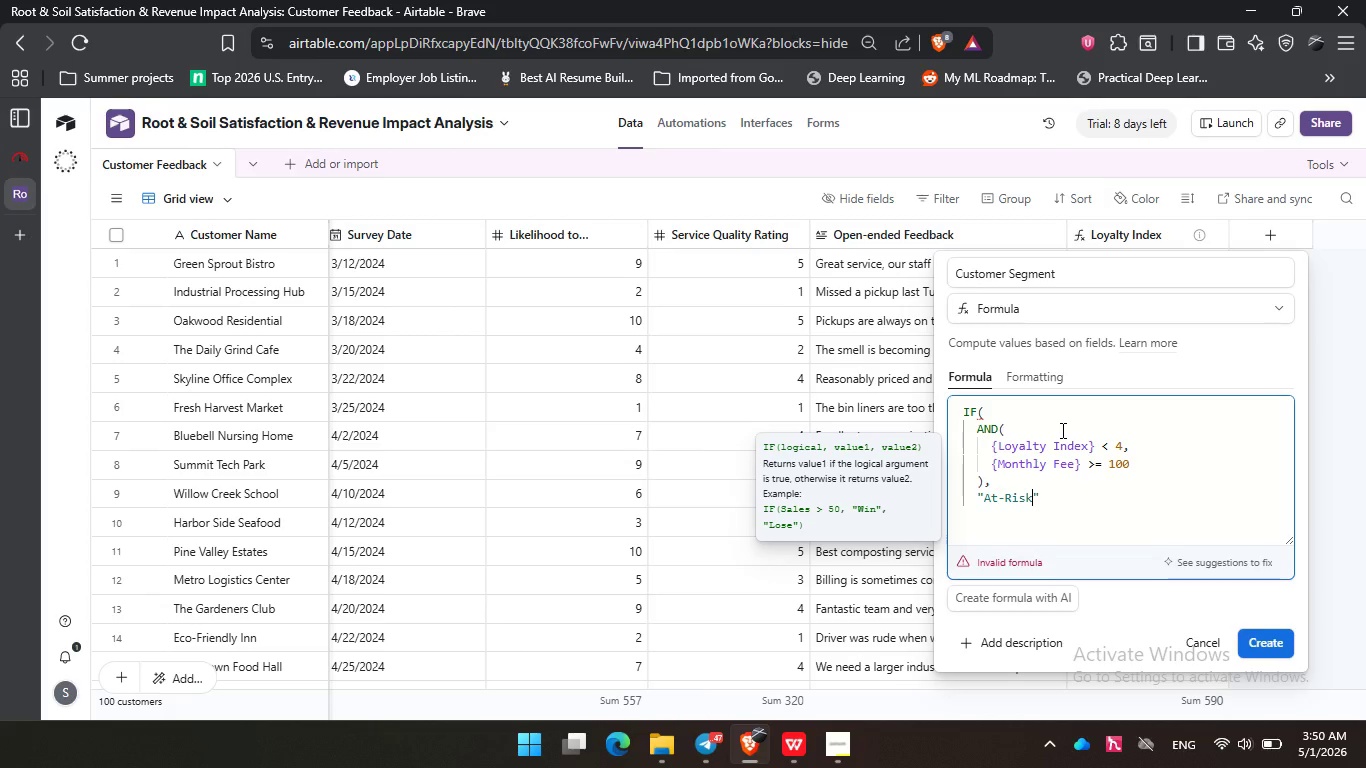 
key(ArrowRight)
 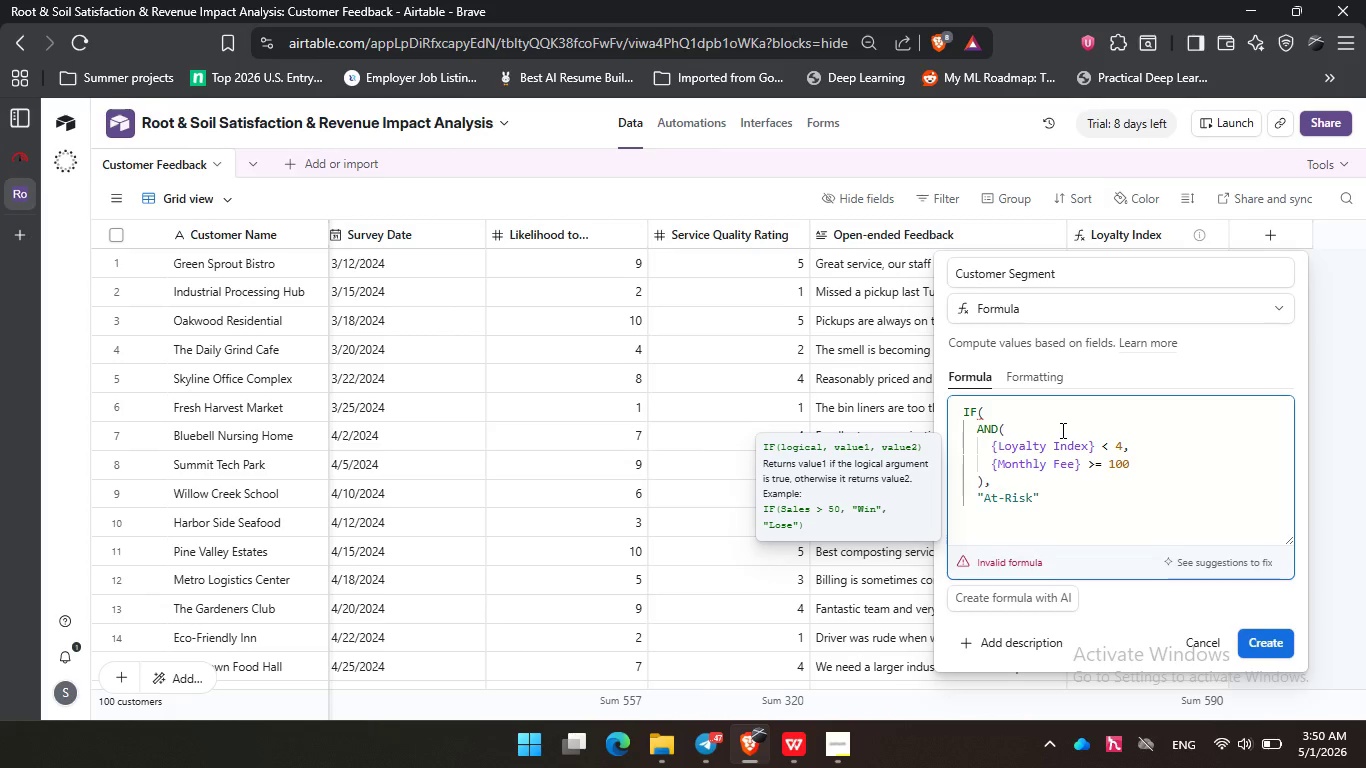 
key(Comma)
 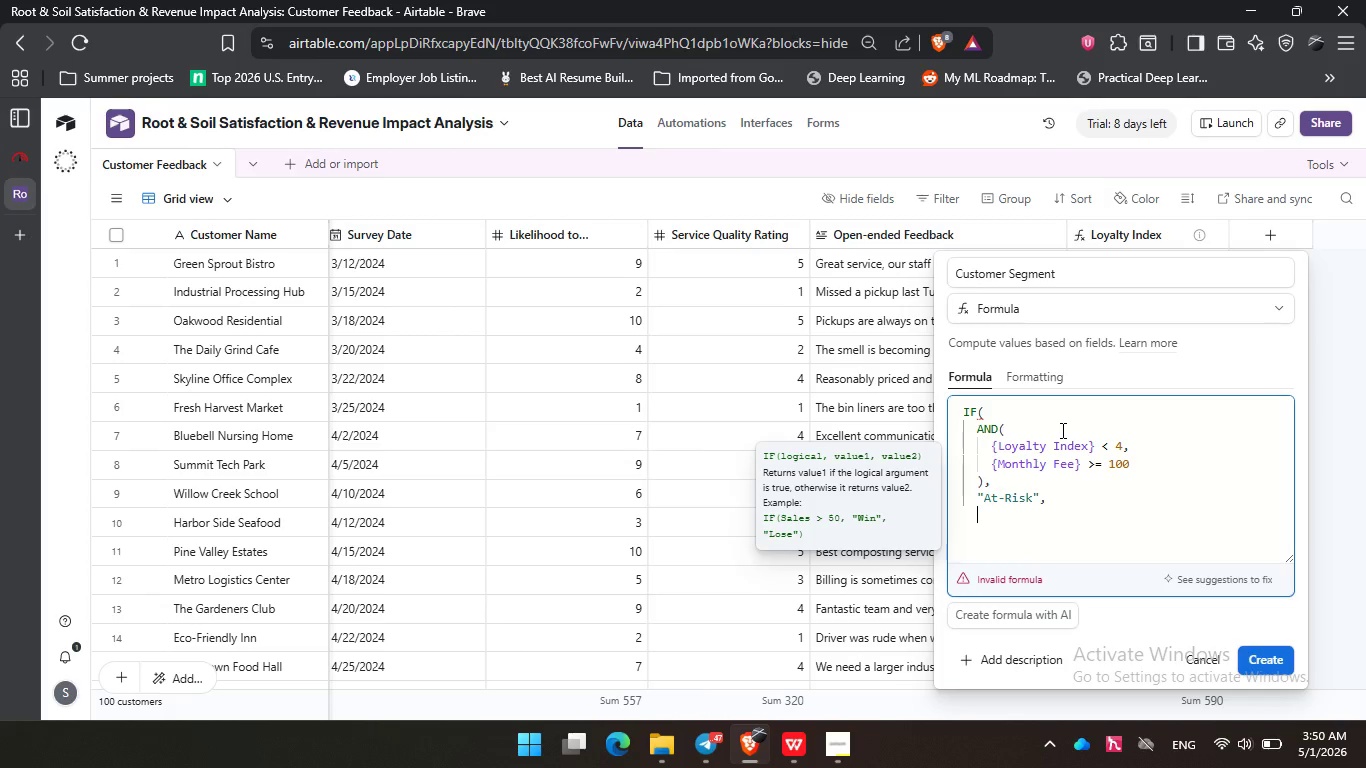 
key(Enter)
 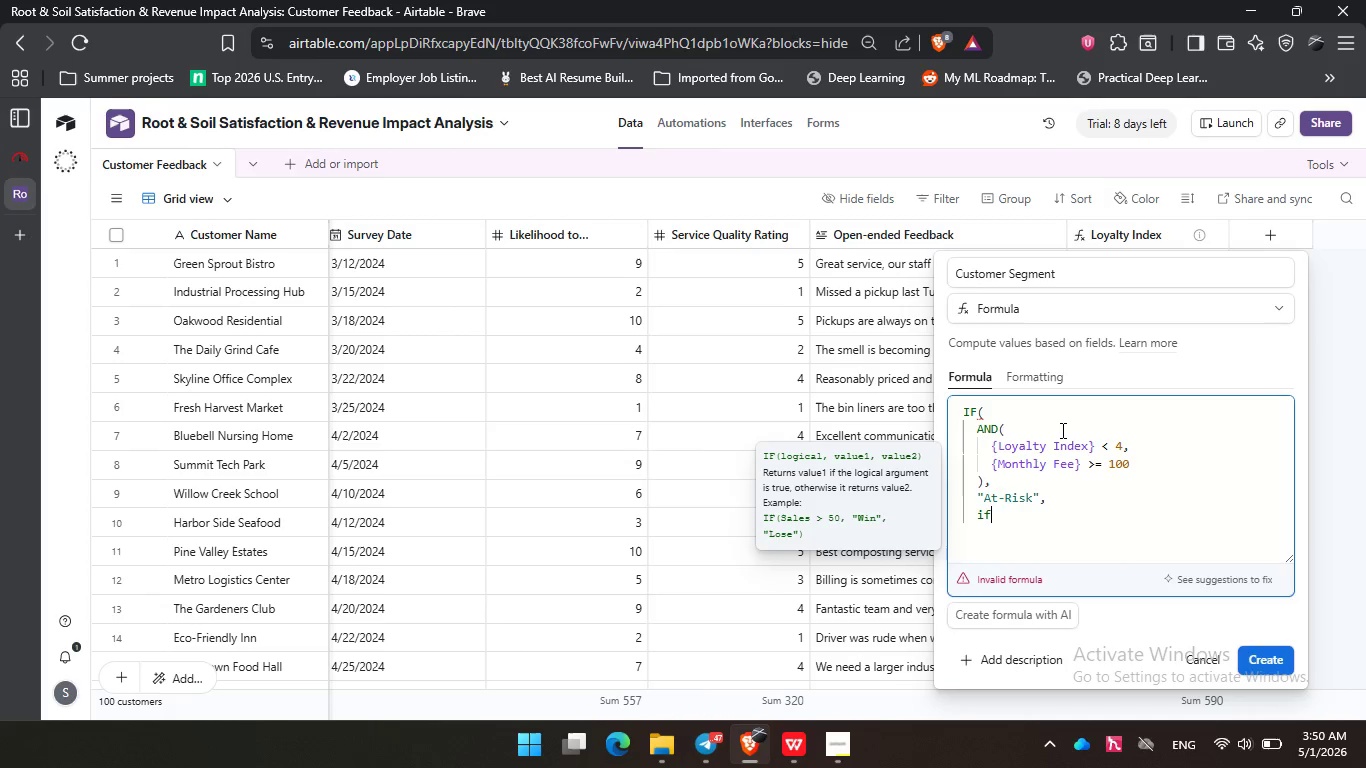 
type(if)
 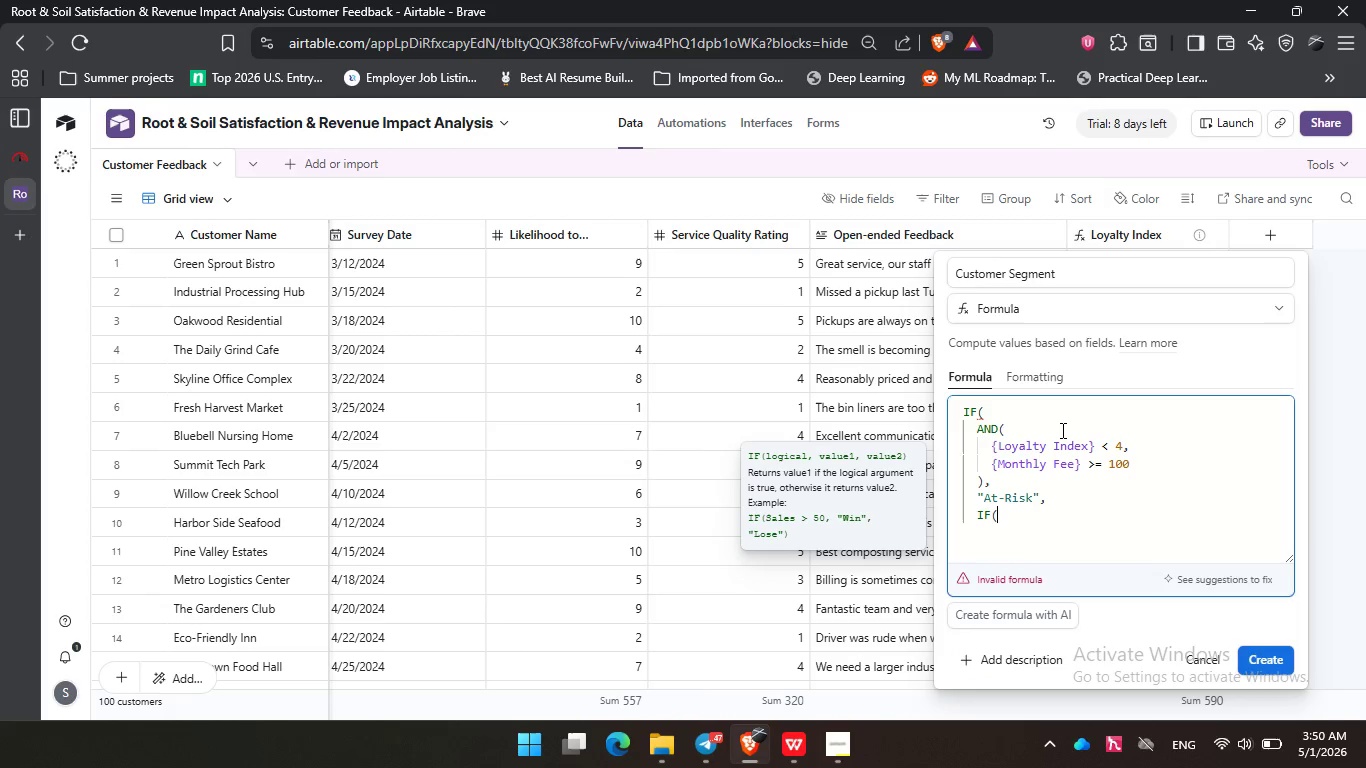 
key(Enter)
 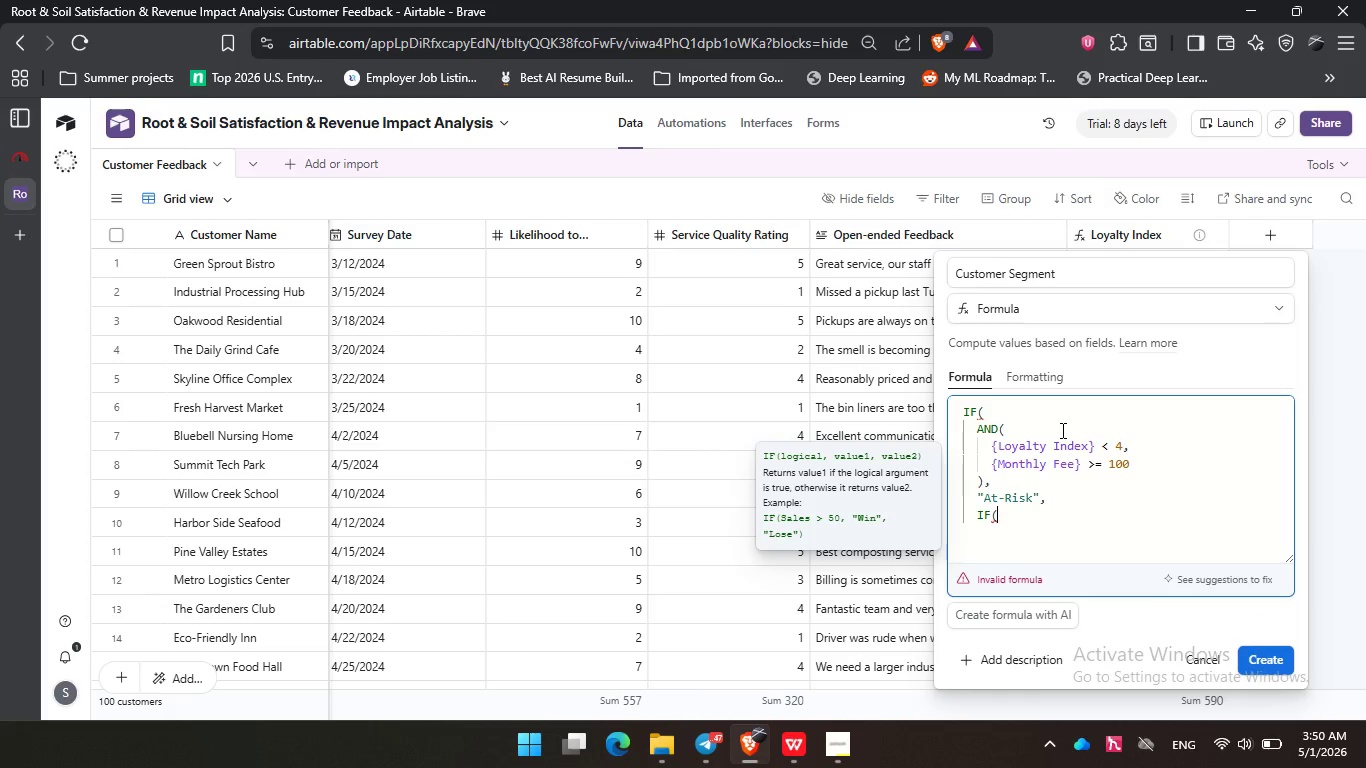 
key(Enter)
 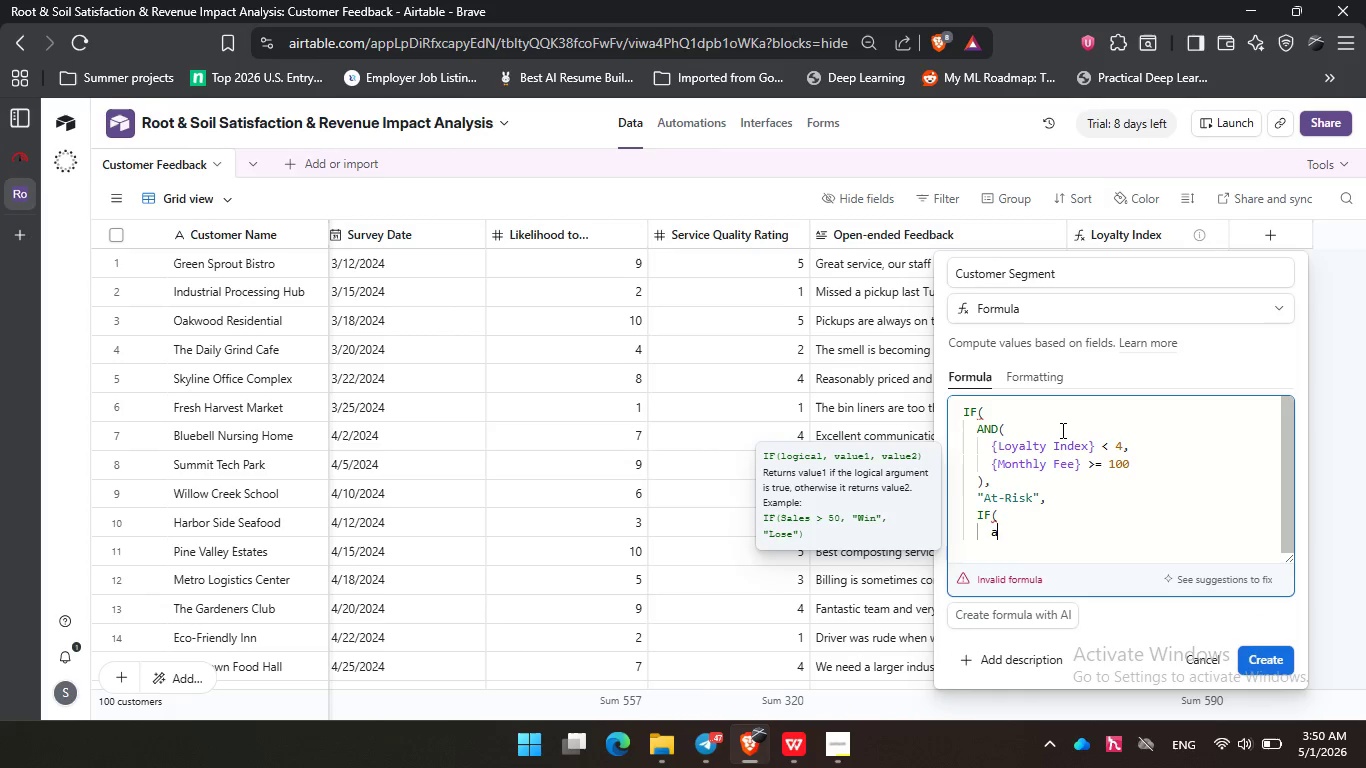 
type(and)
 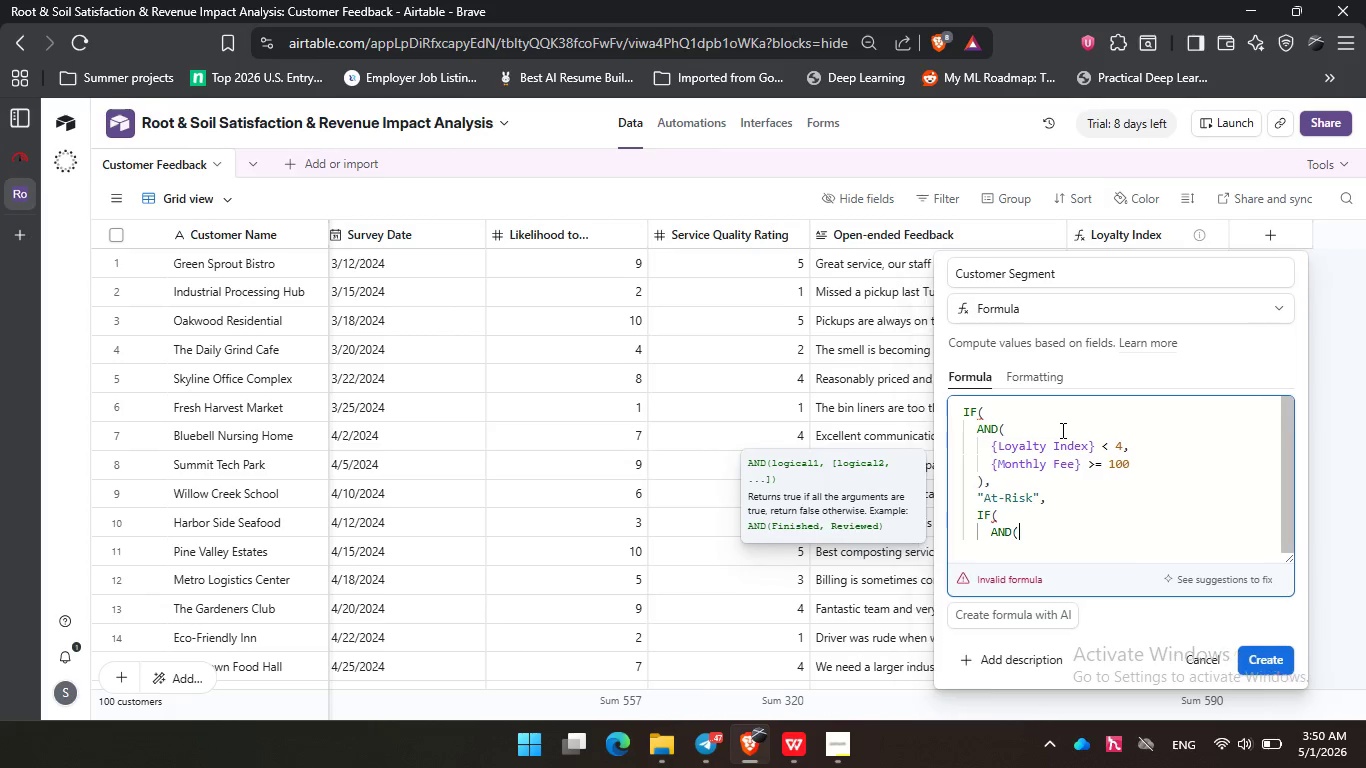 
key(Enter)
 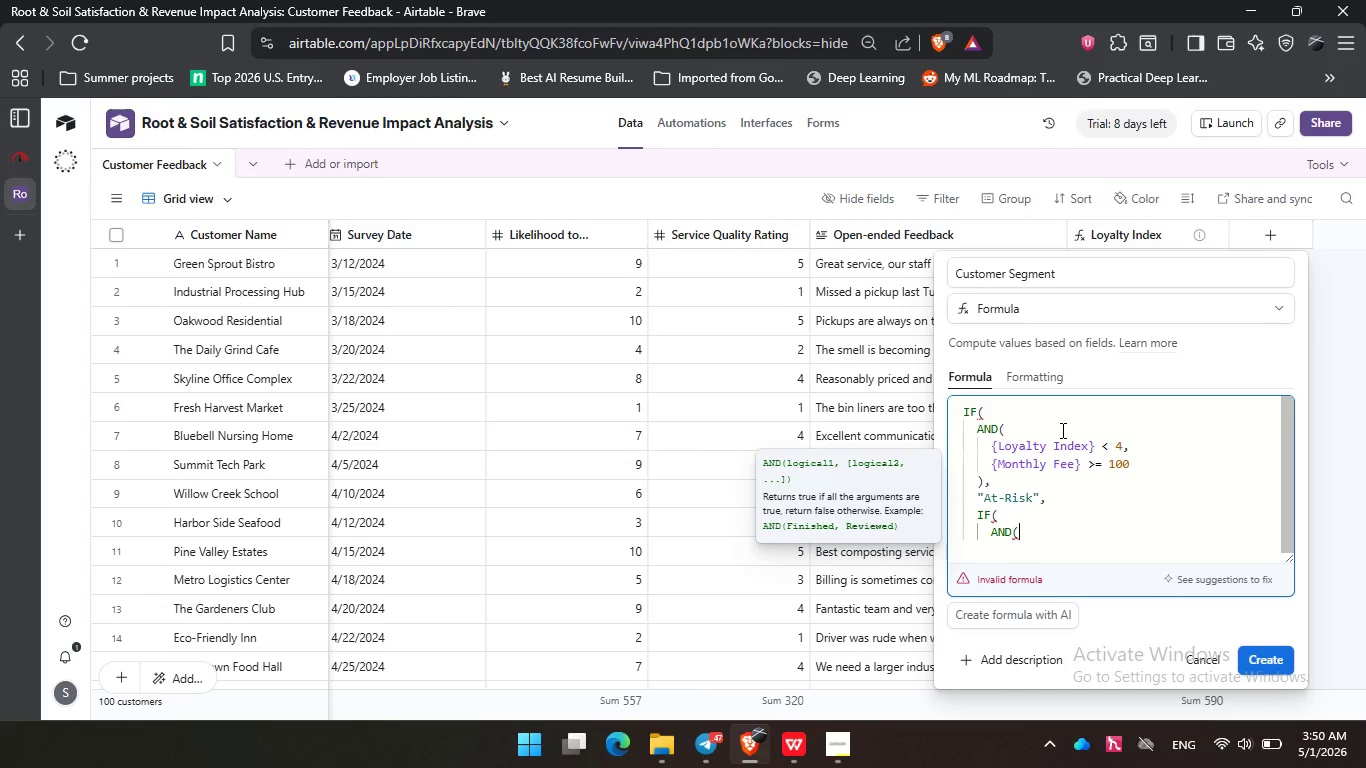 
type(lo)
 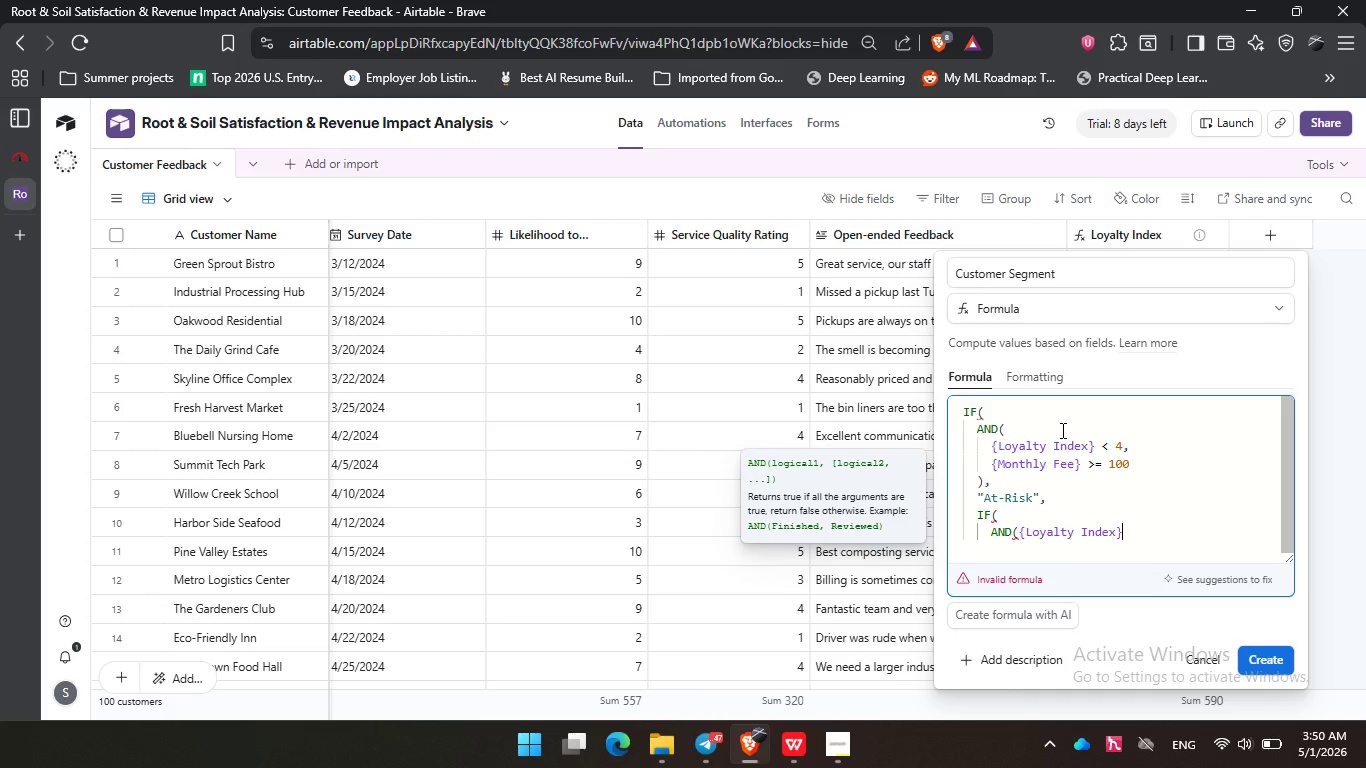 
key(Enter)
 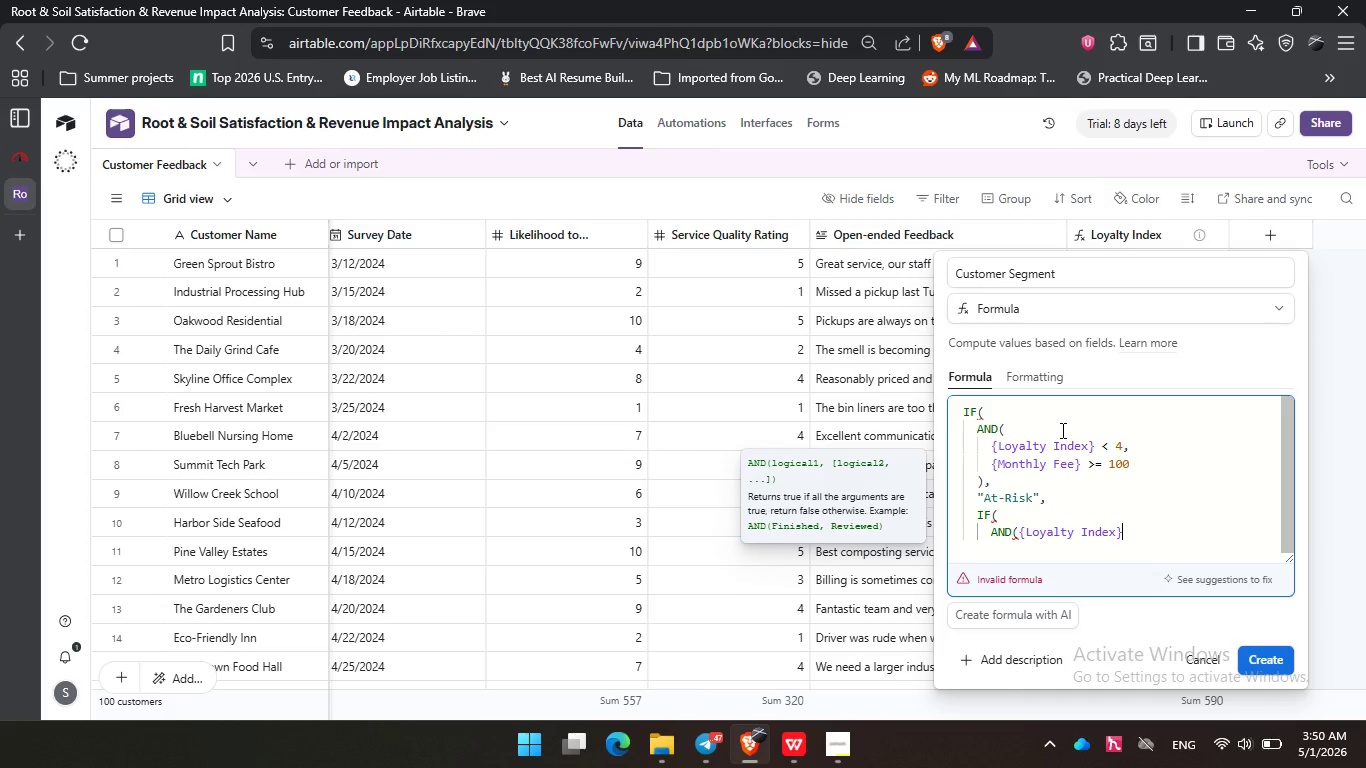 
key(Space)
 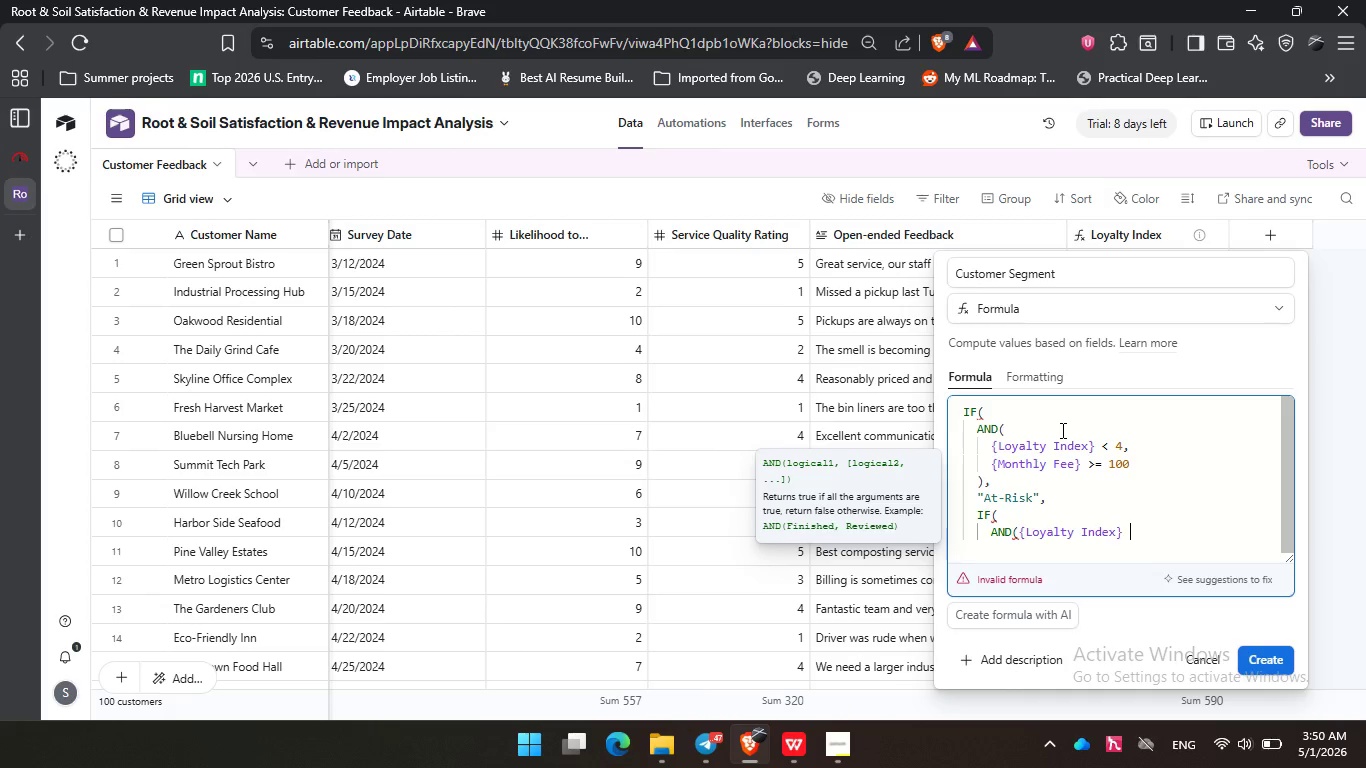 
key(Shift+Period)
 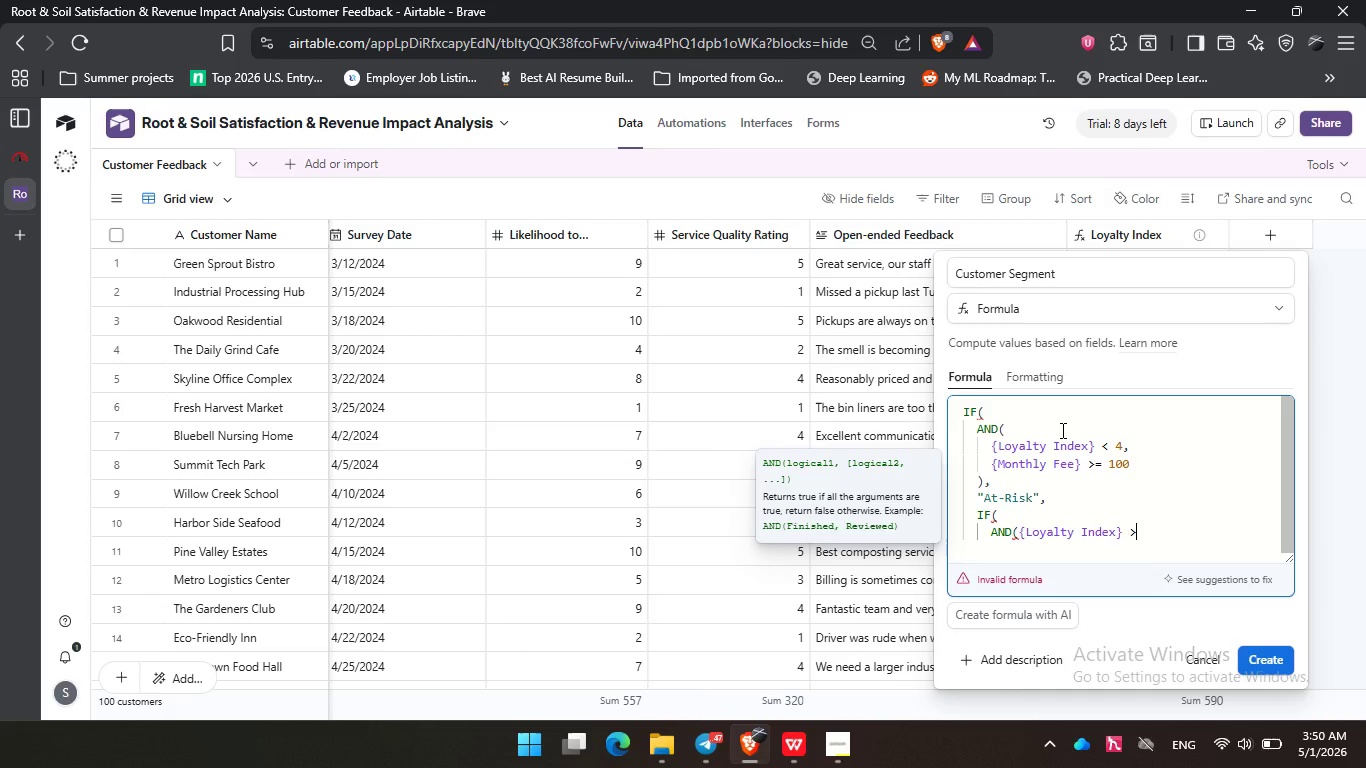 
key(Equal)
 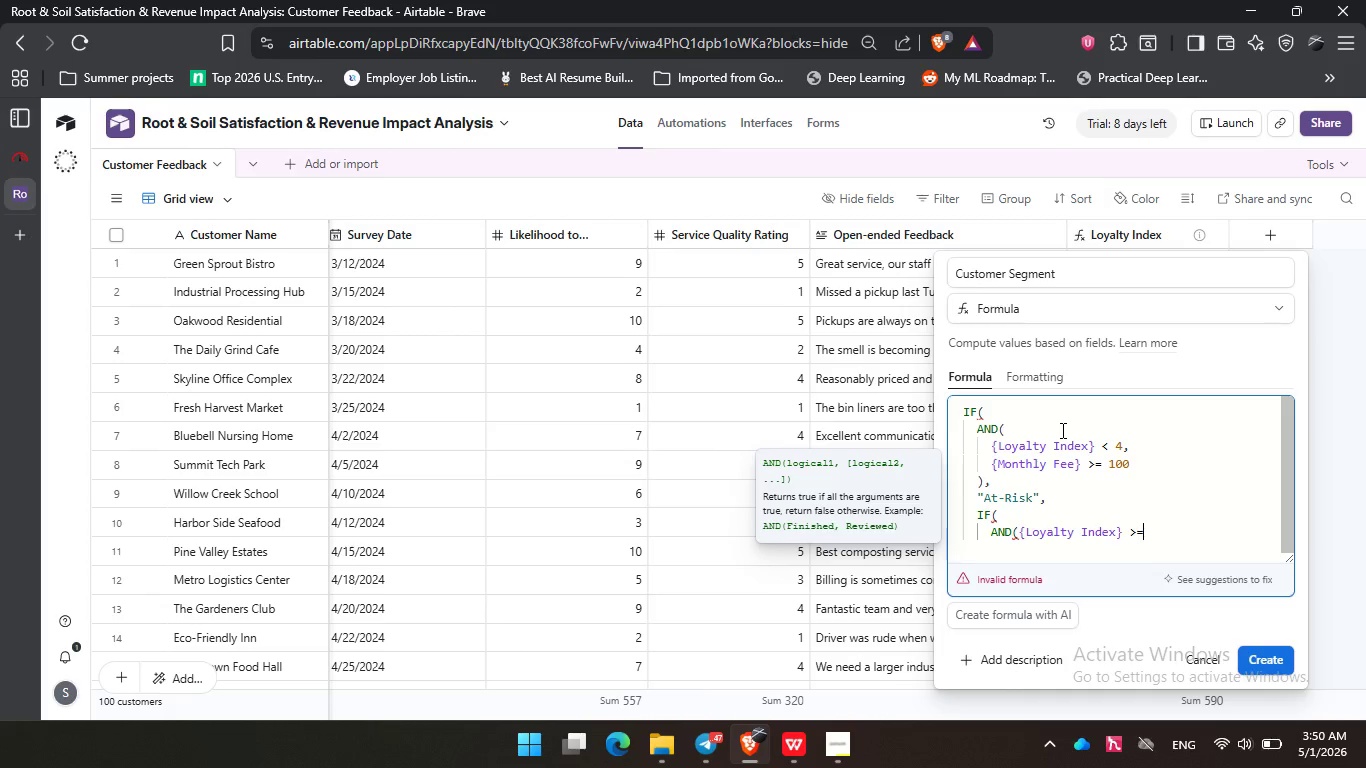 
key(Space)
 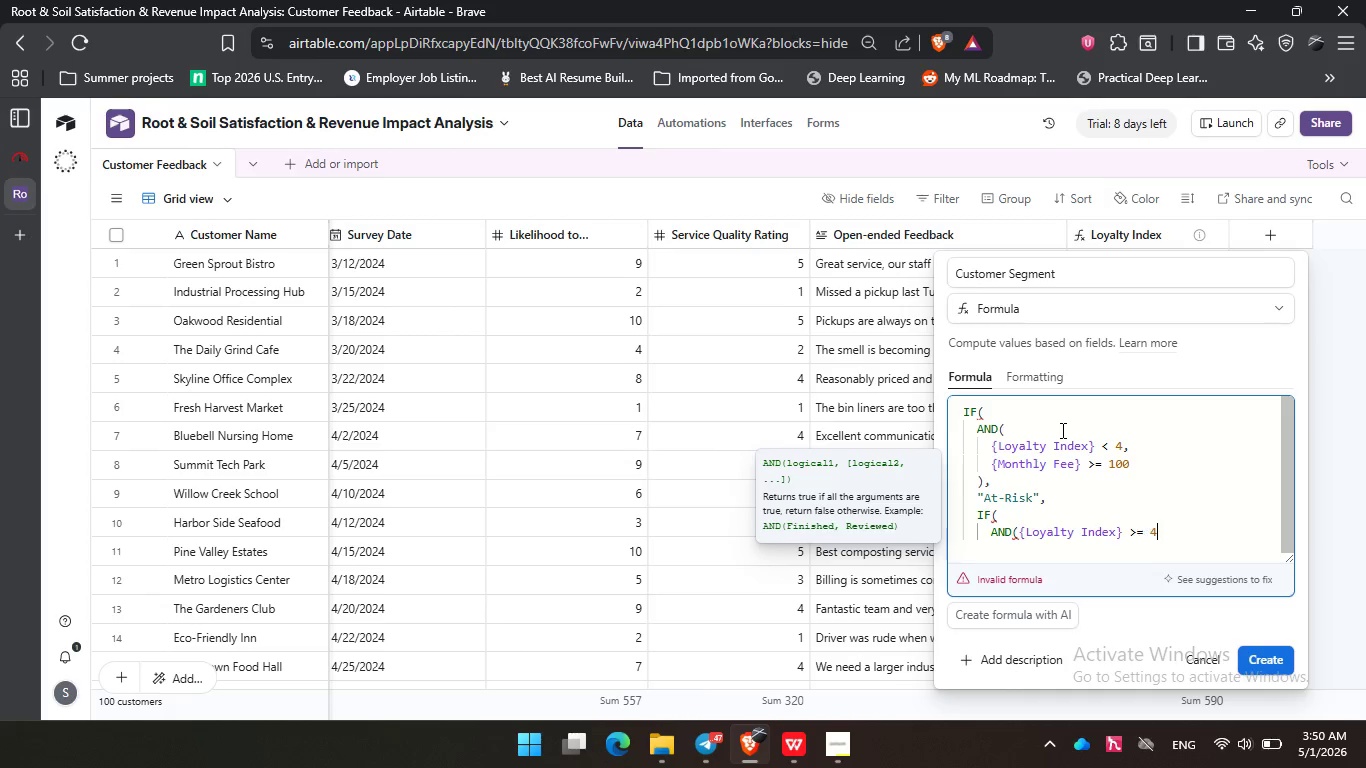 
key(4)
 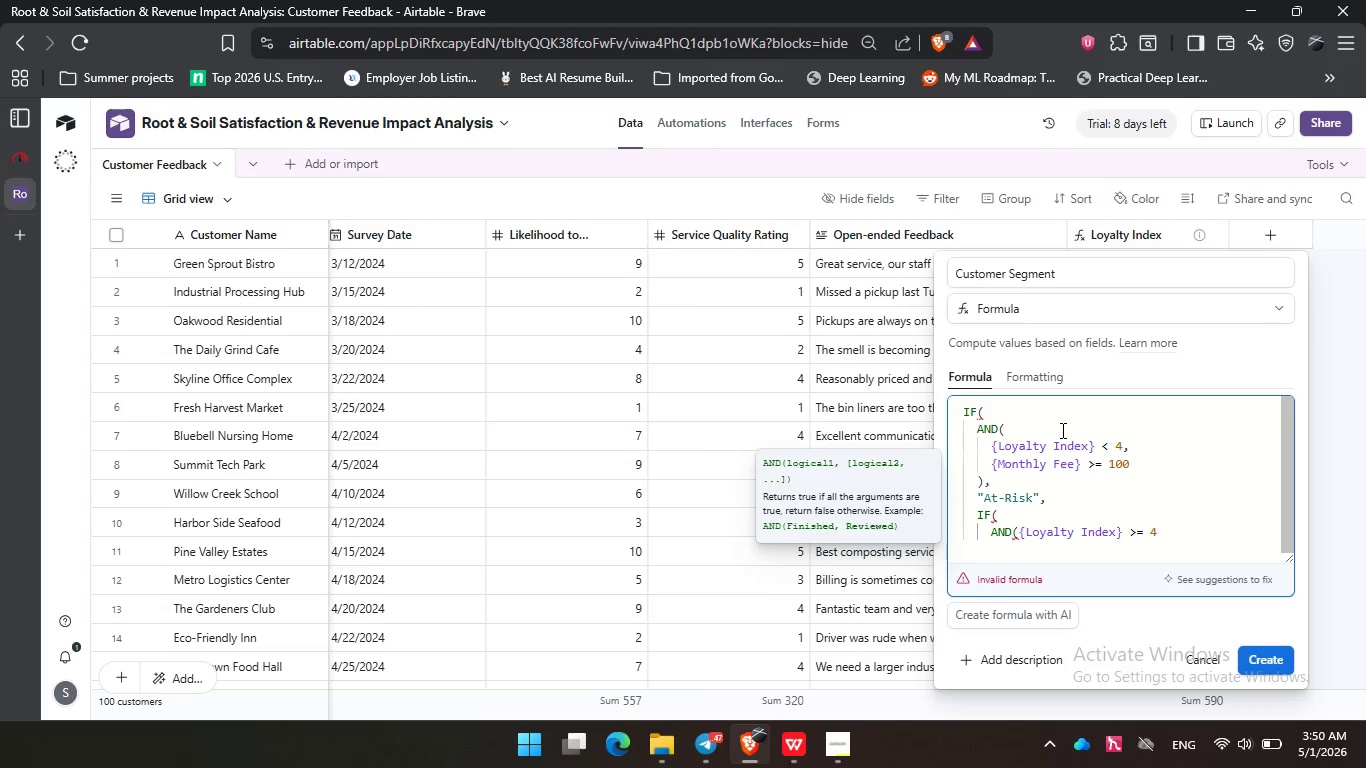 
key(Comma)
 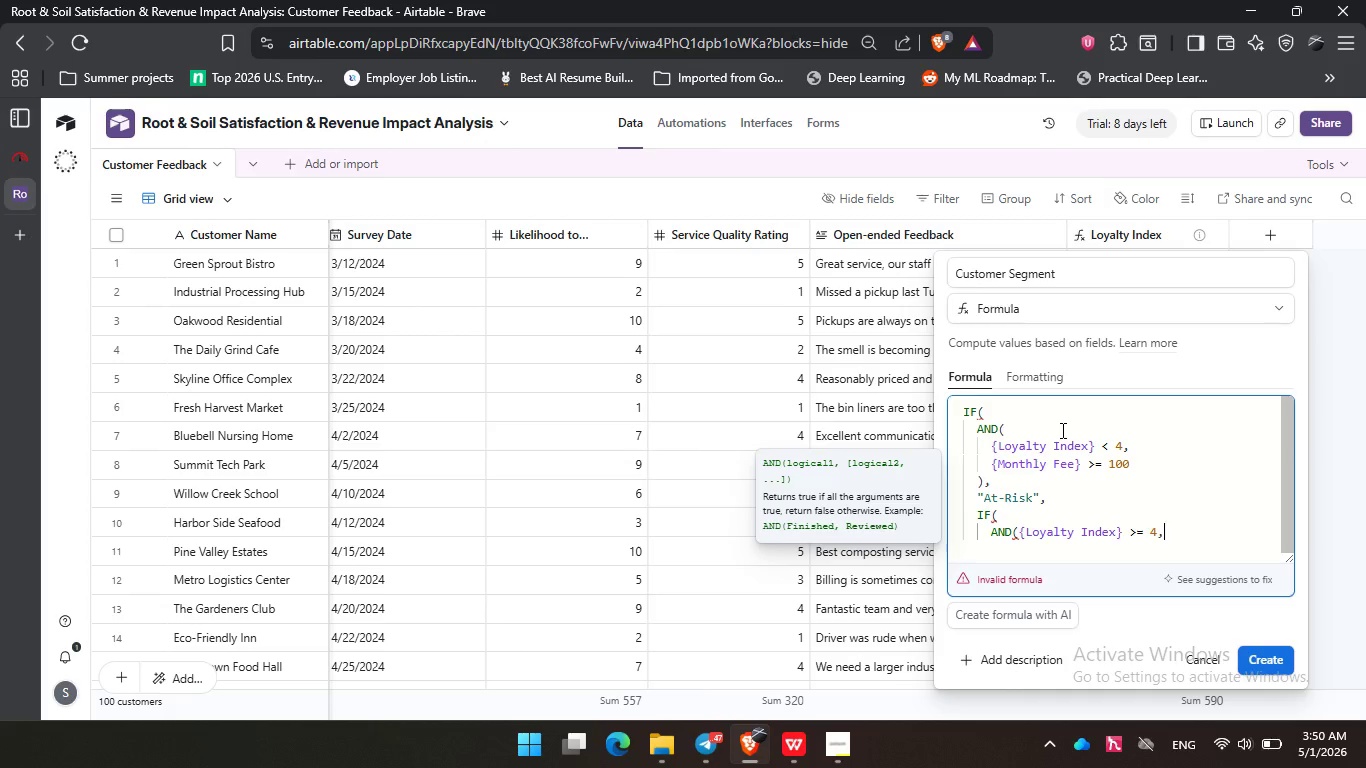 
key(Enter)
 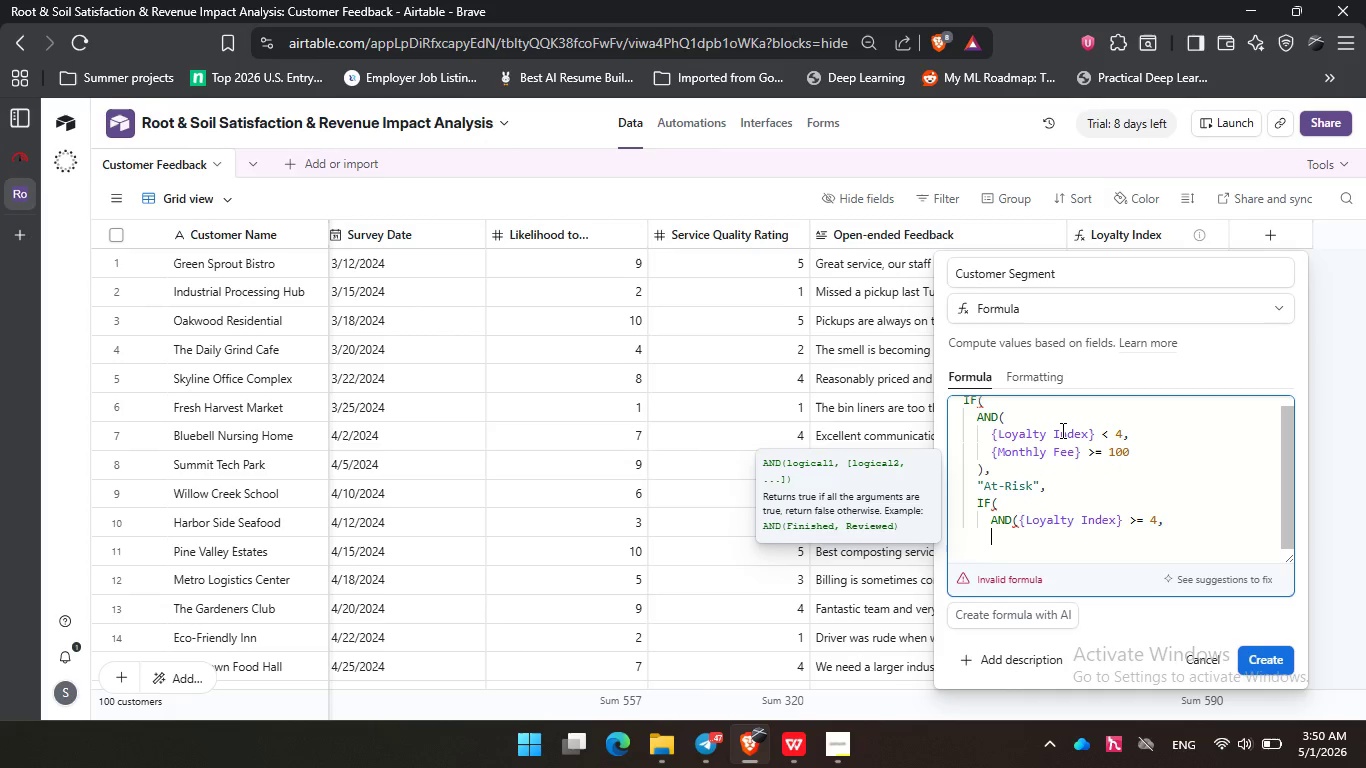 
type(loya)
 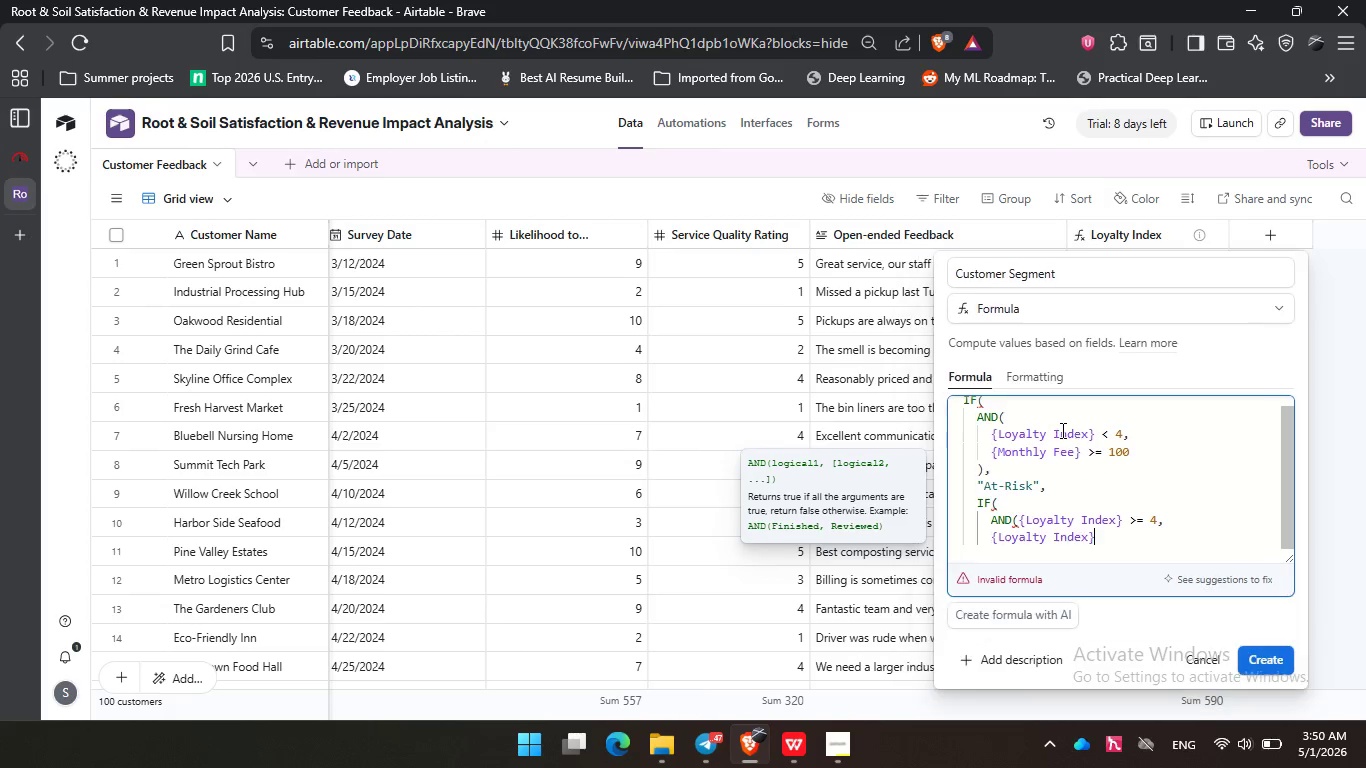 
key(Enter)
 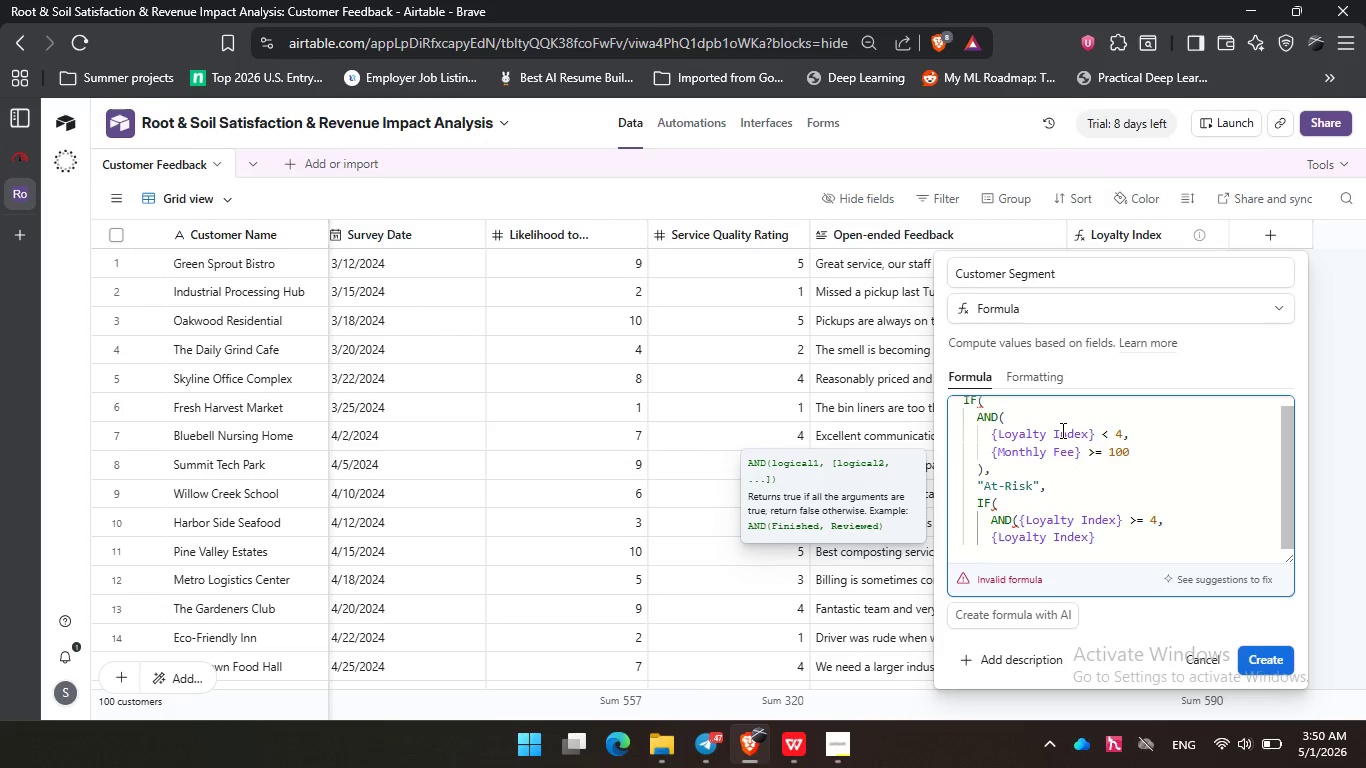 
key(Space)
 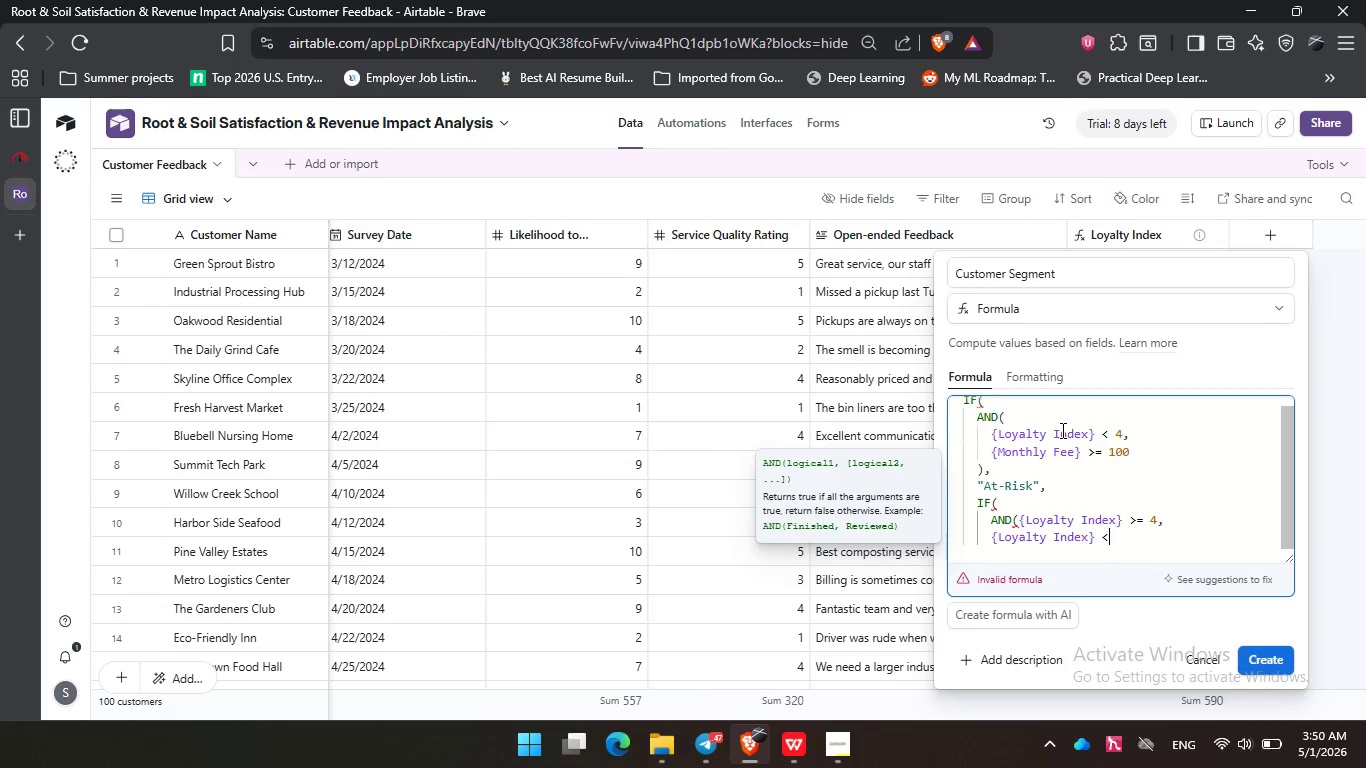 
key(Shift+Comma)
 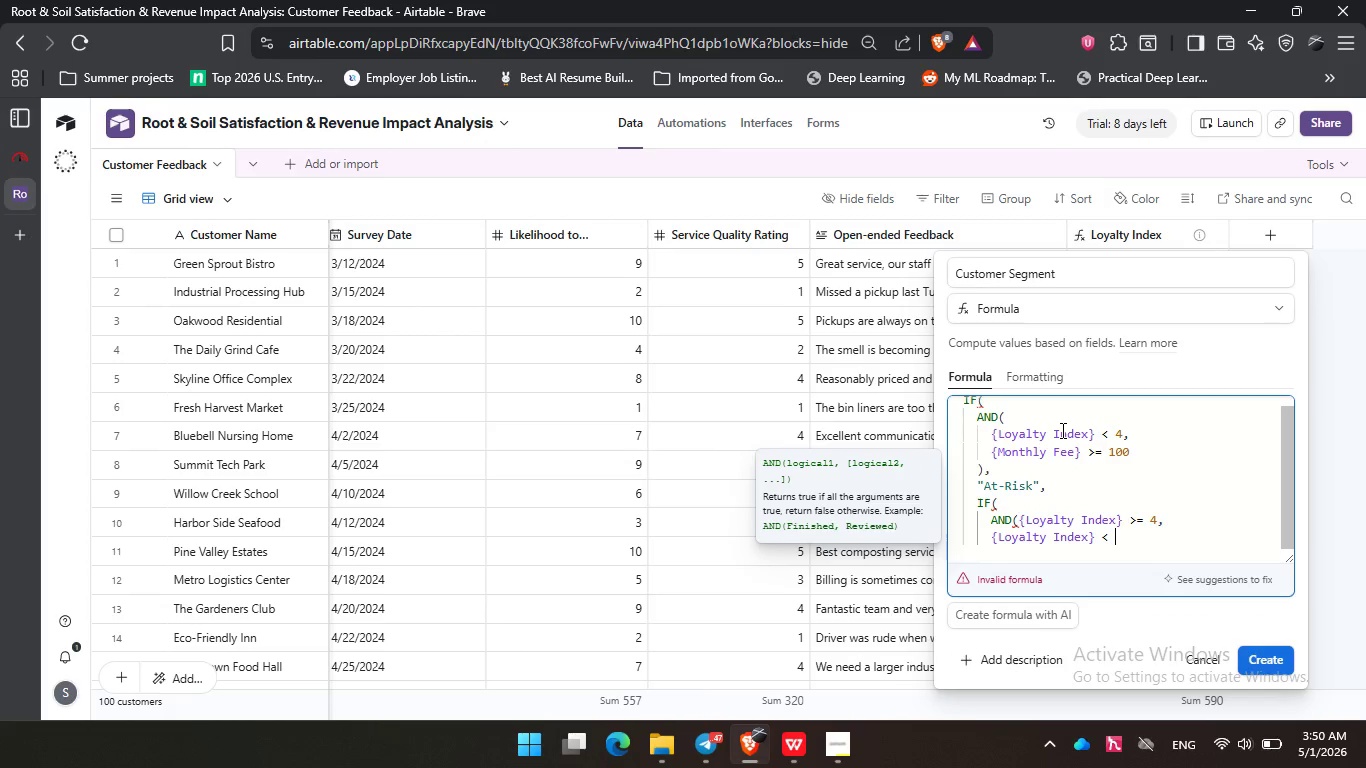 
key(Space)
 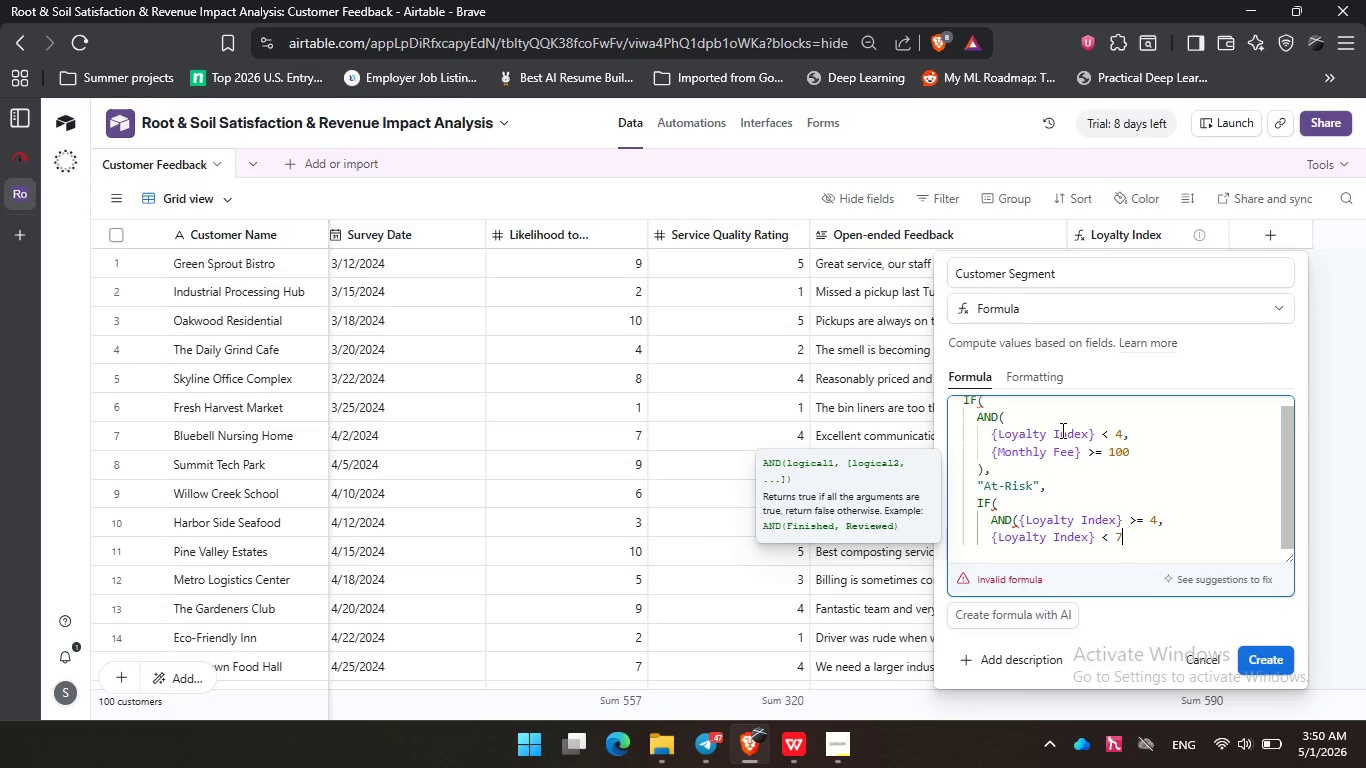 
key(7)
 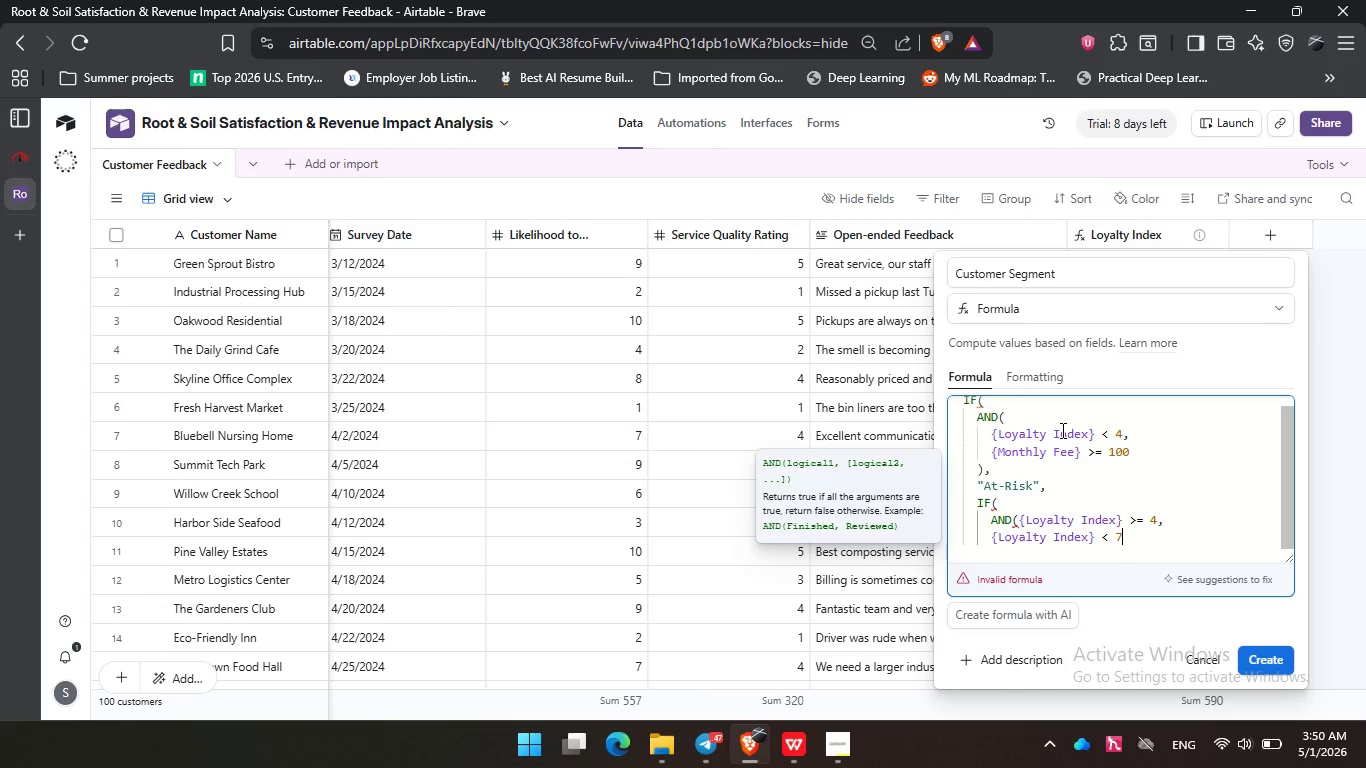 
hold_key(key=ShiftRight, duration=1.0)
 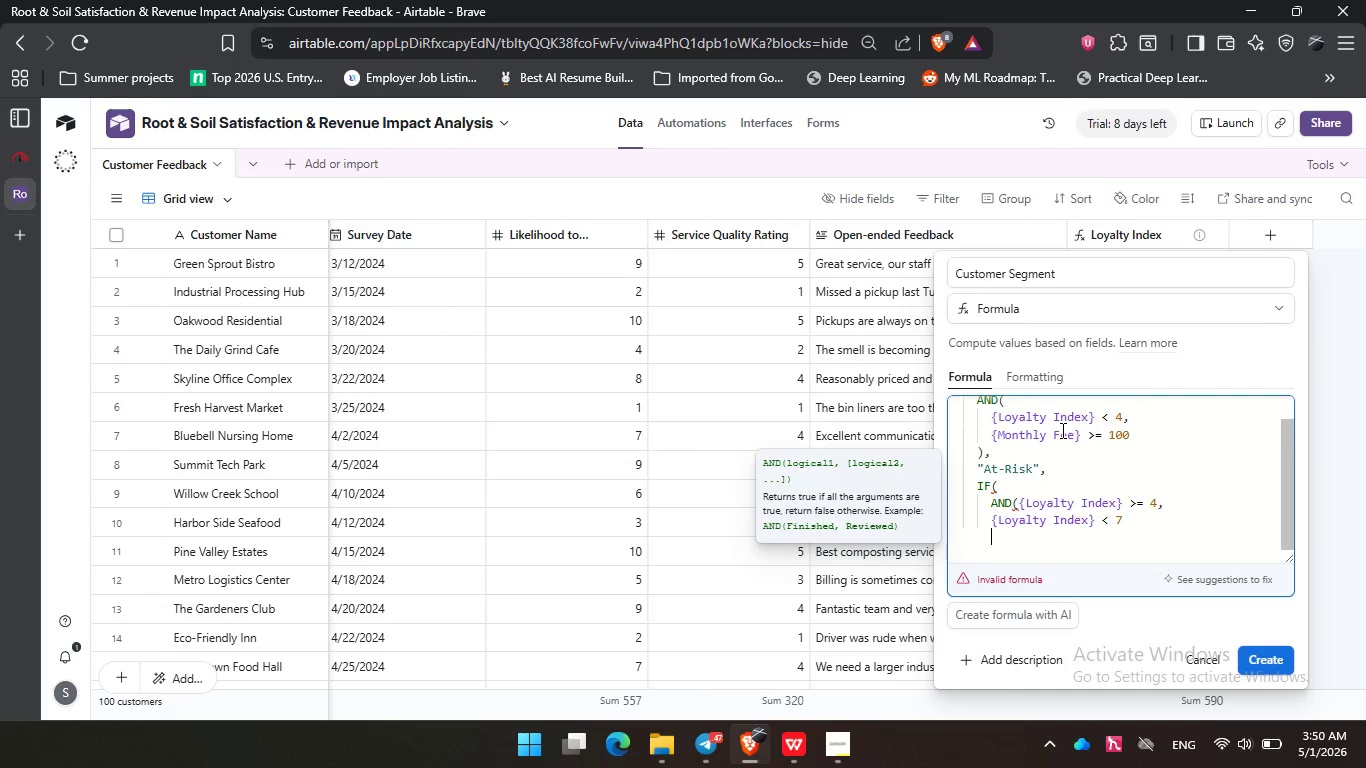 
key(Enter)
 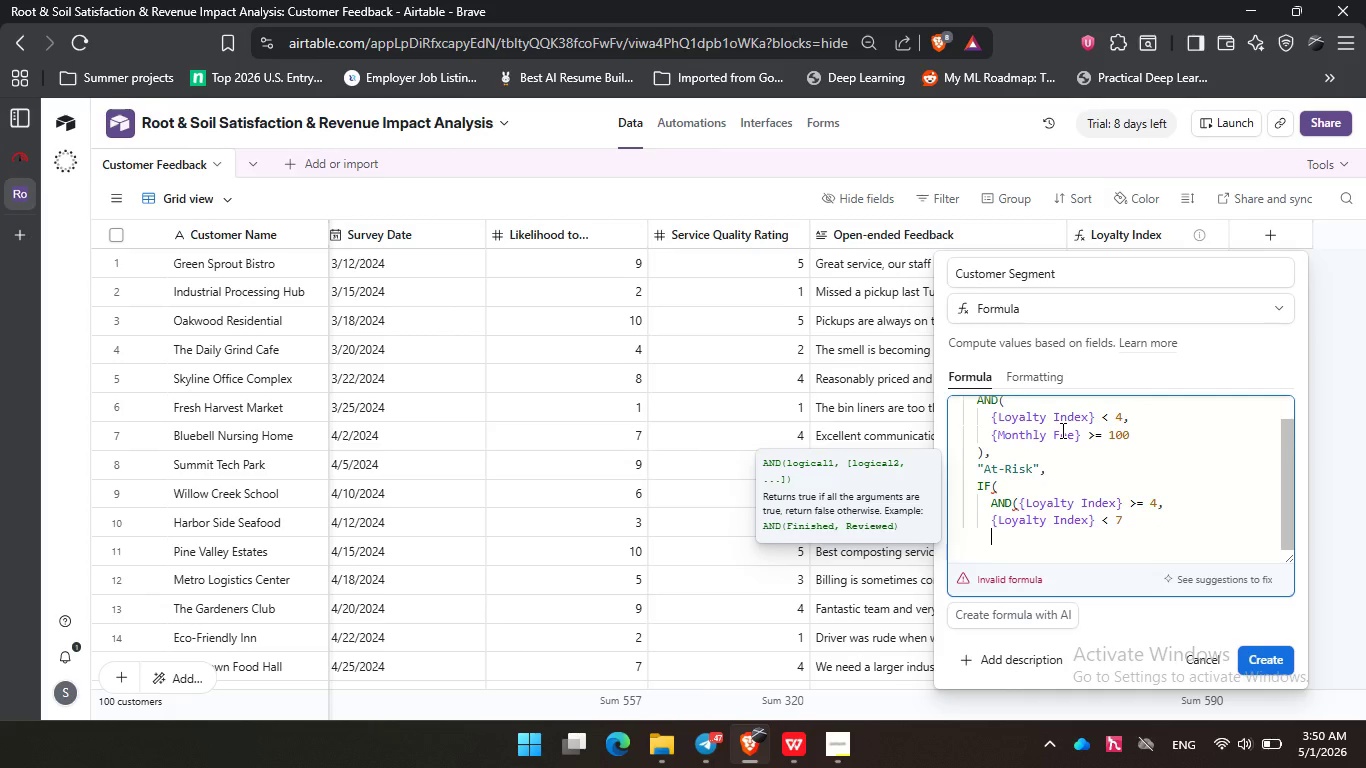 
type()m)
key(Backspace)
type(,)
 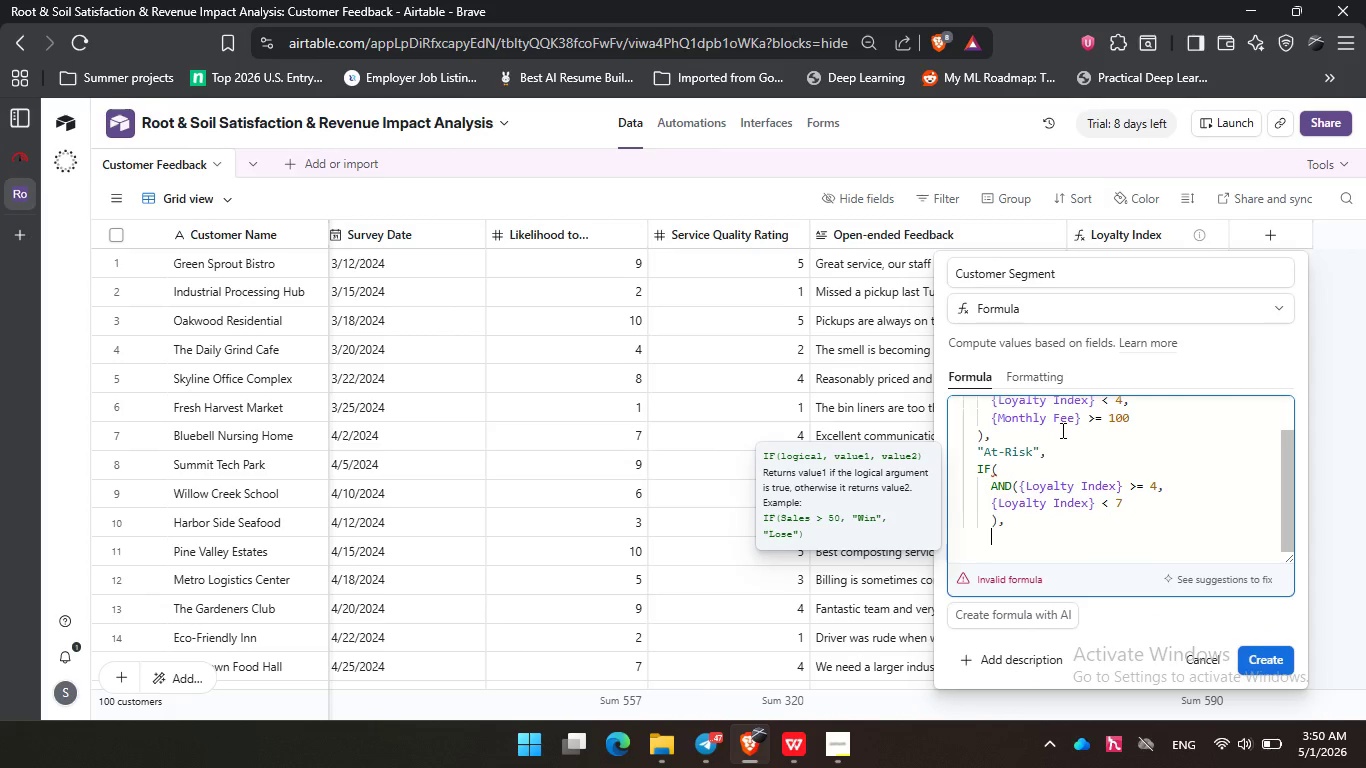 
key(Enter)
 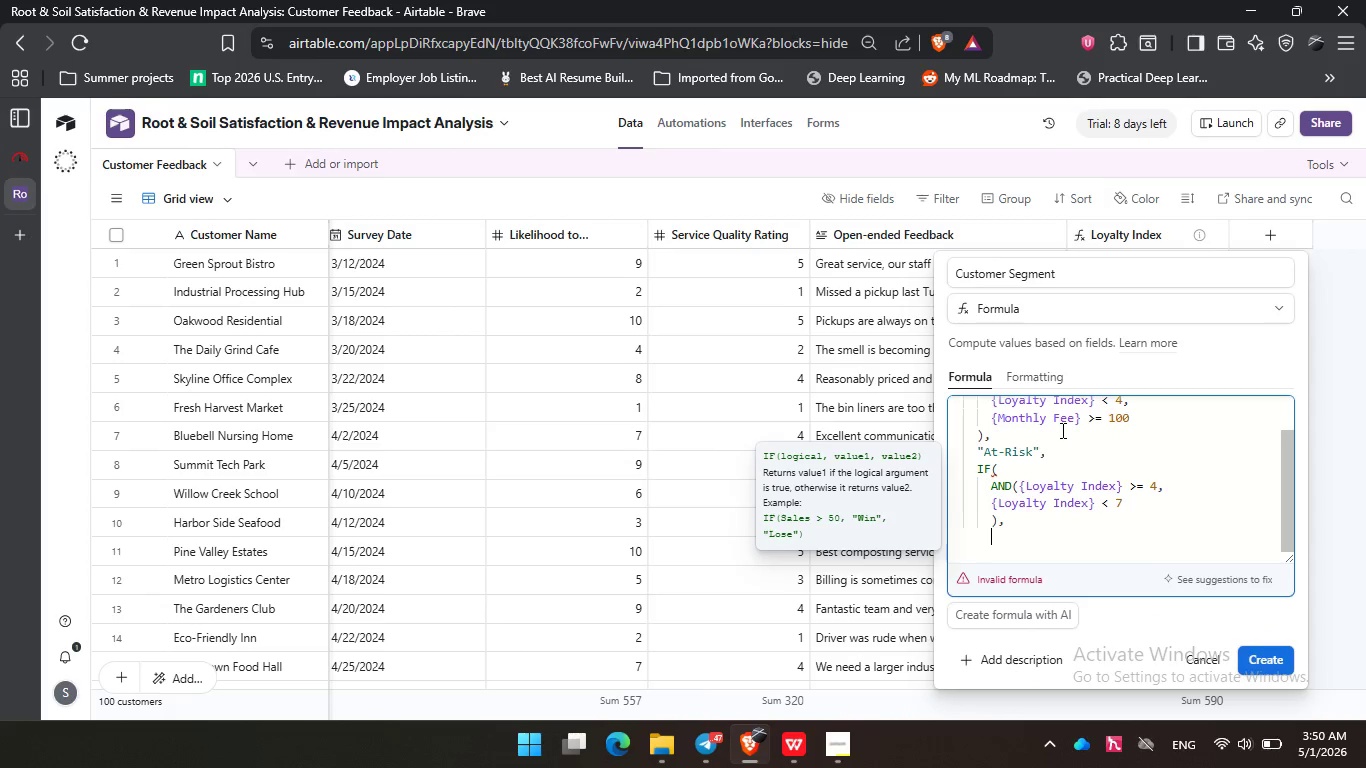 
type("Stable )
key(Backspace)
 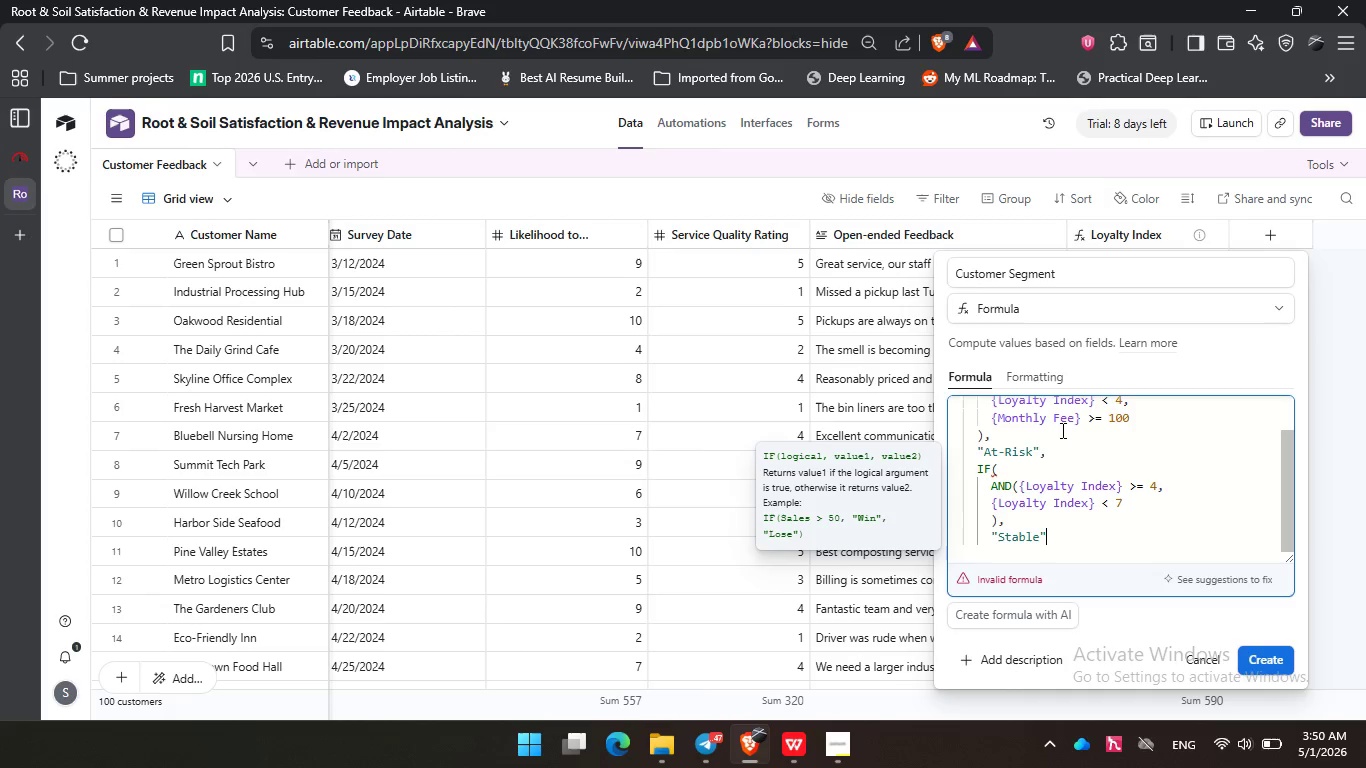 
 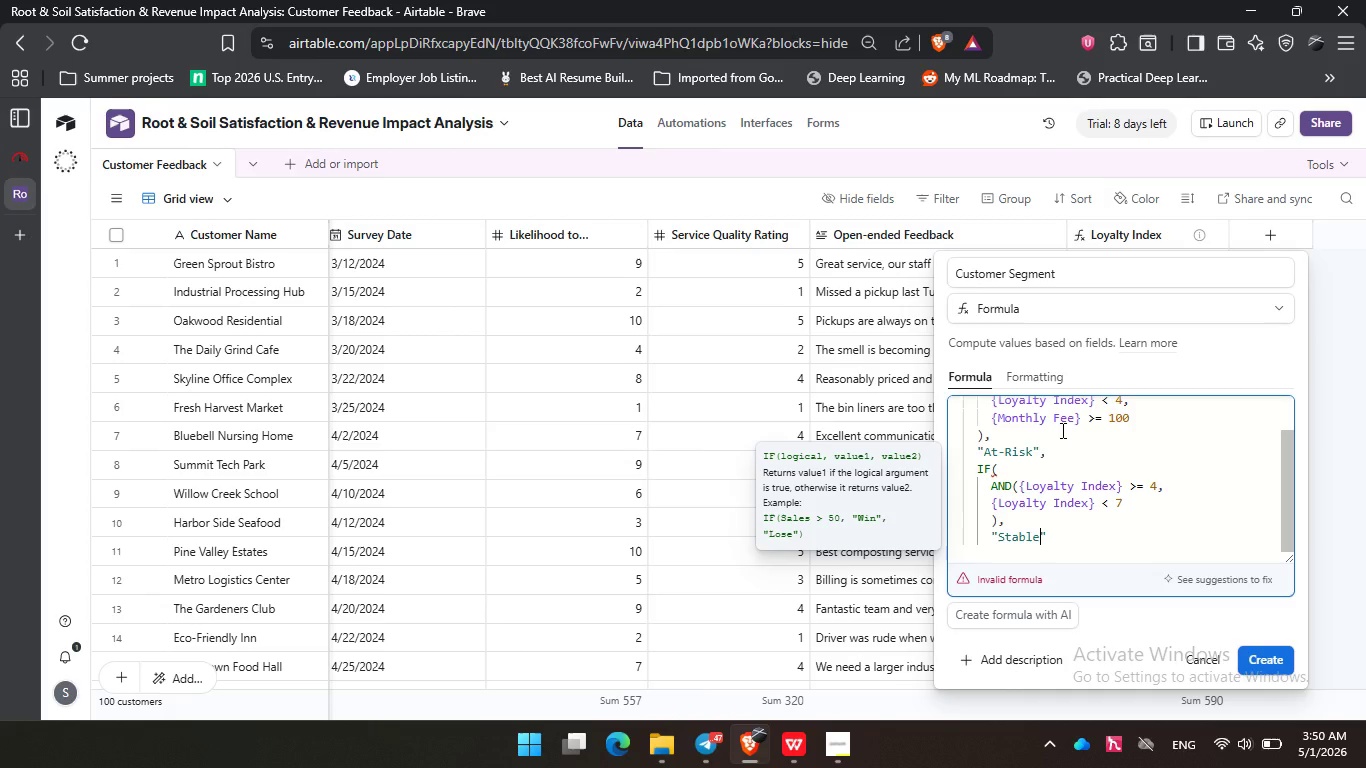 
key(ArrowRight)
 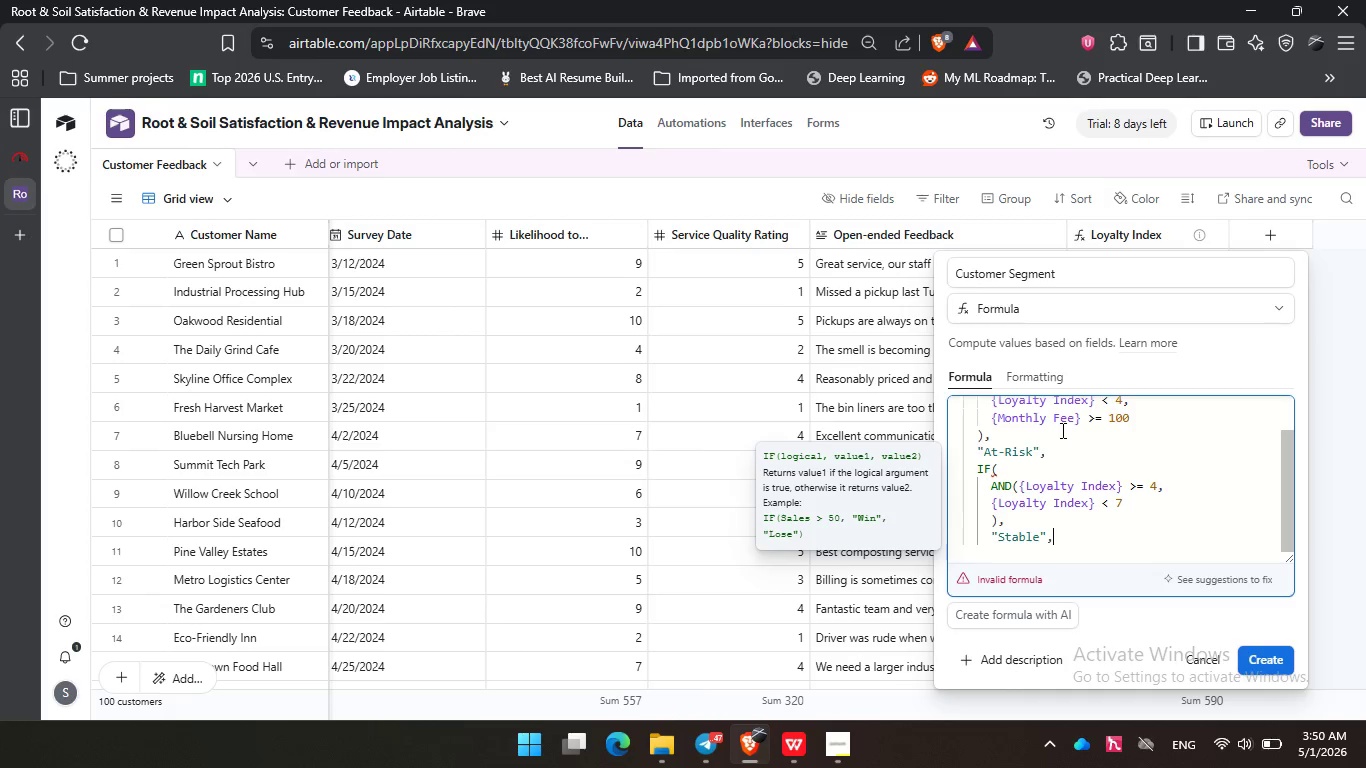 
key(Comma)
 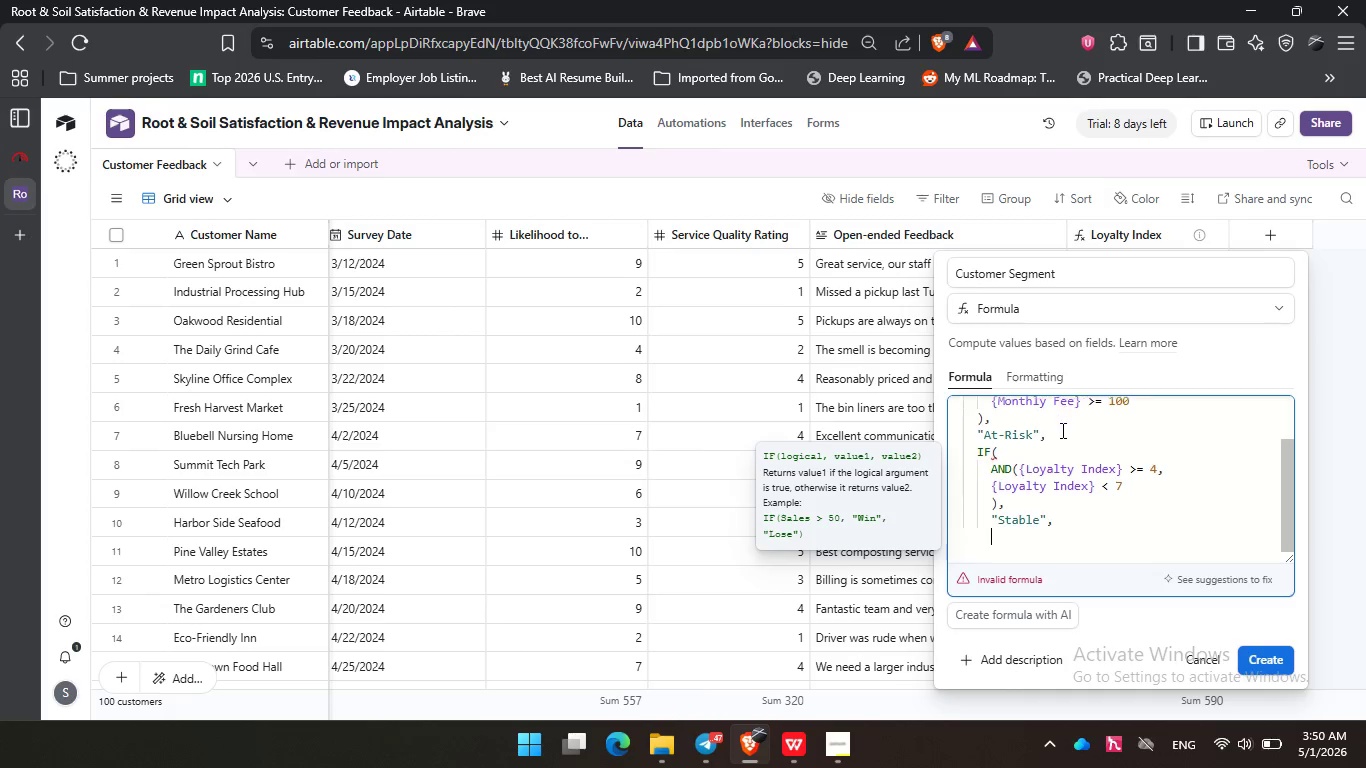 
key(Enter)
 